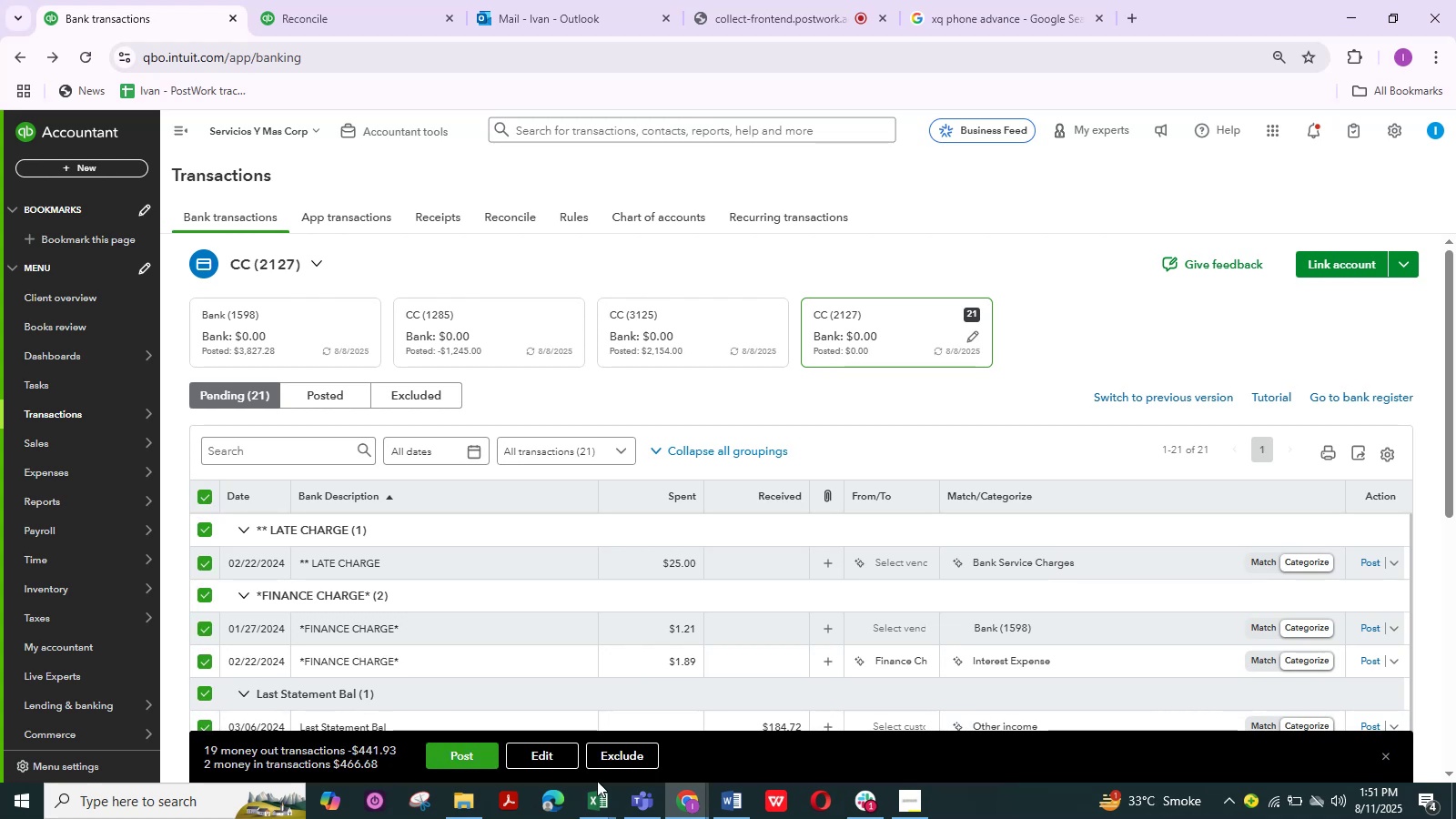 
left_click([625, 752])
 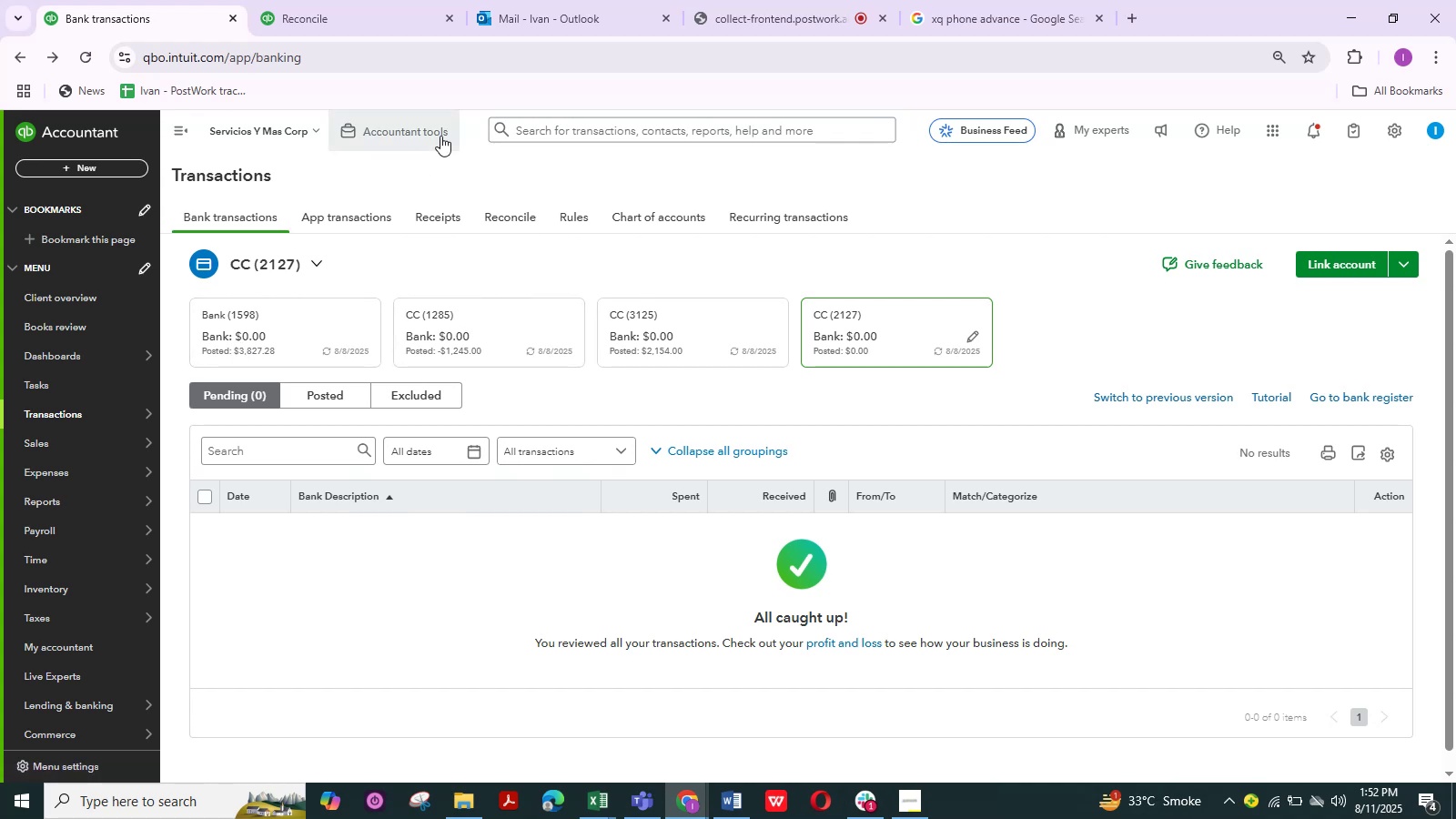 
wait(16.65)
 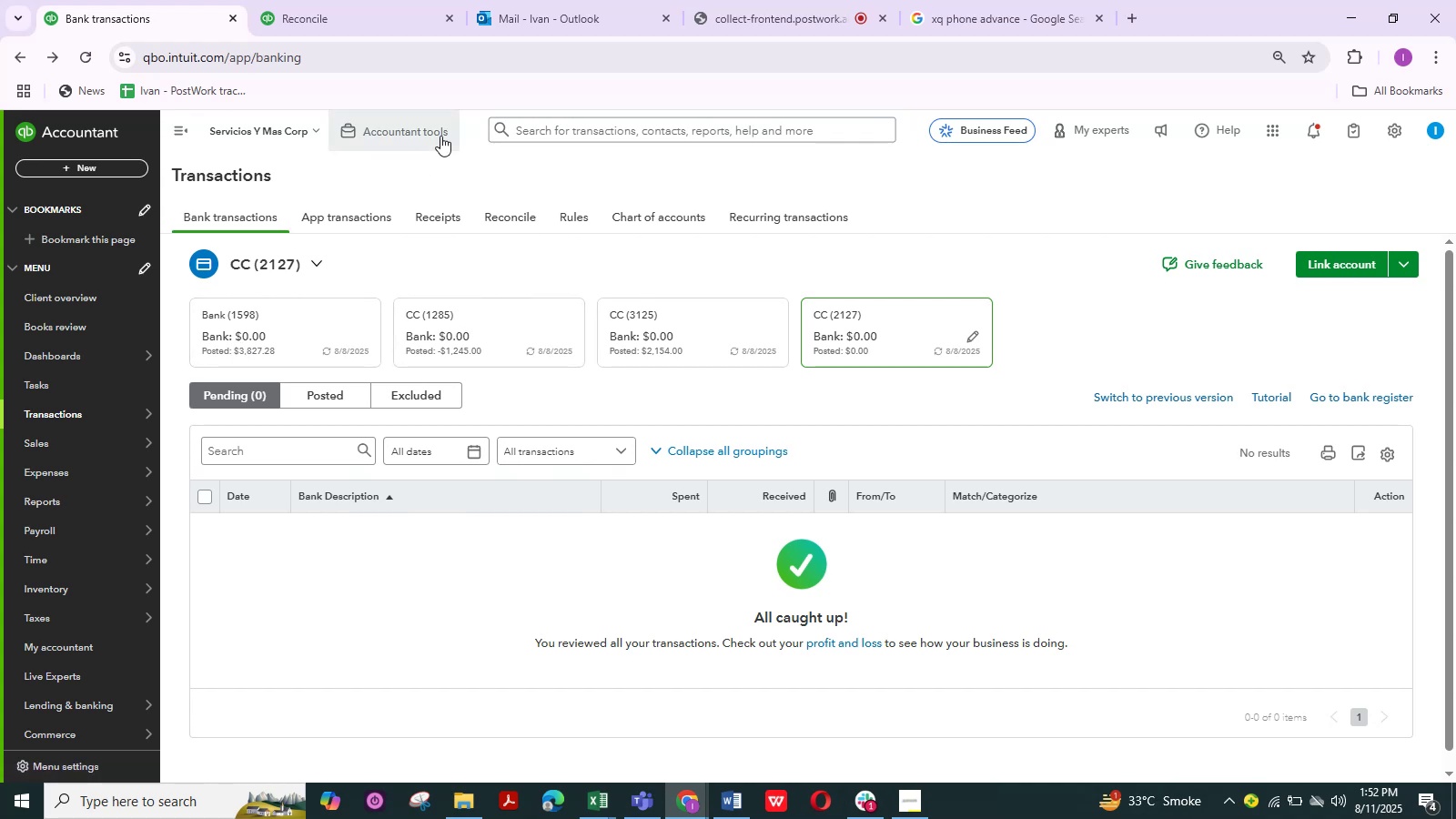 
mouse_move([70, 500])
 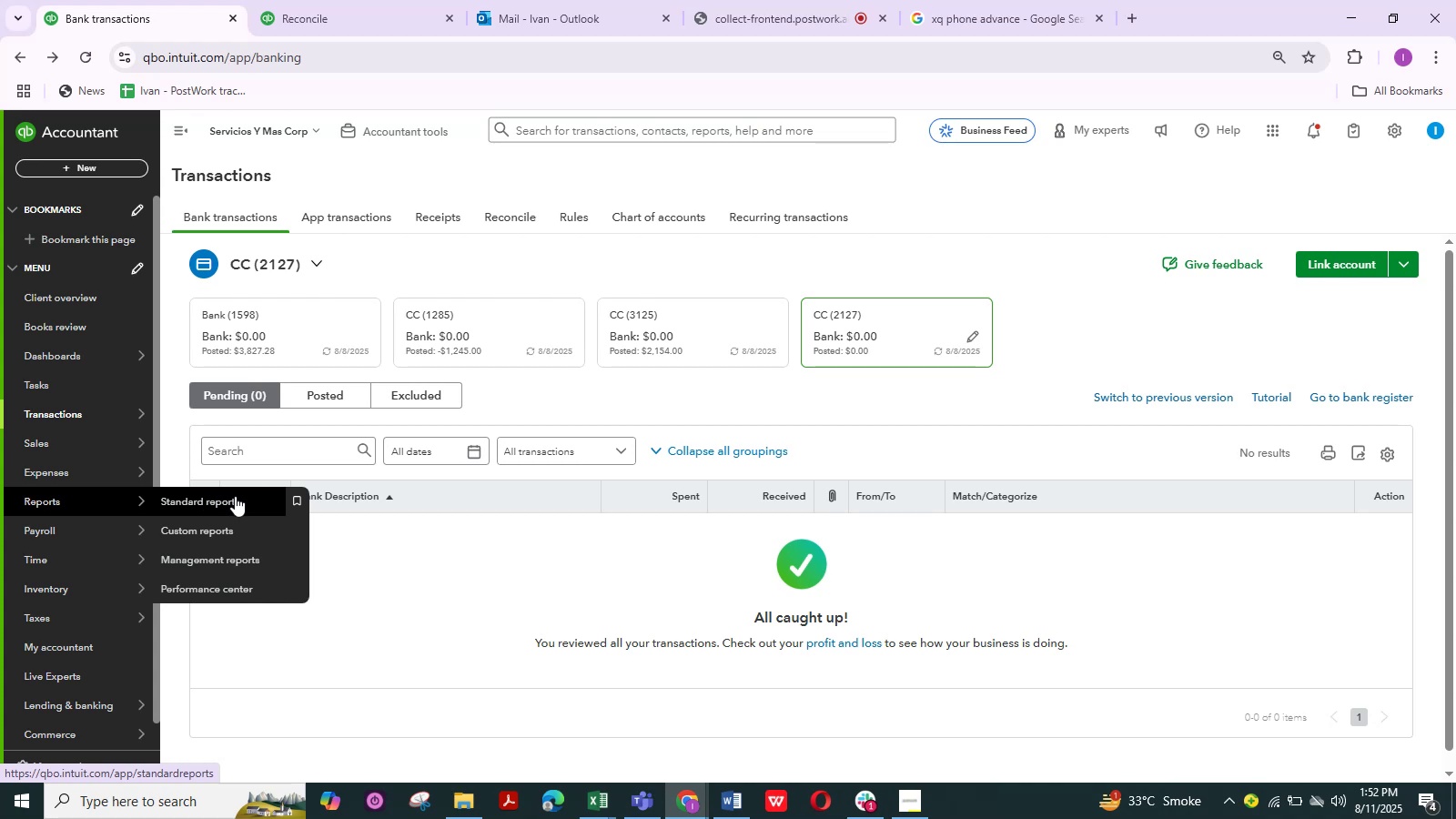 
left_click([247, 500])
 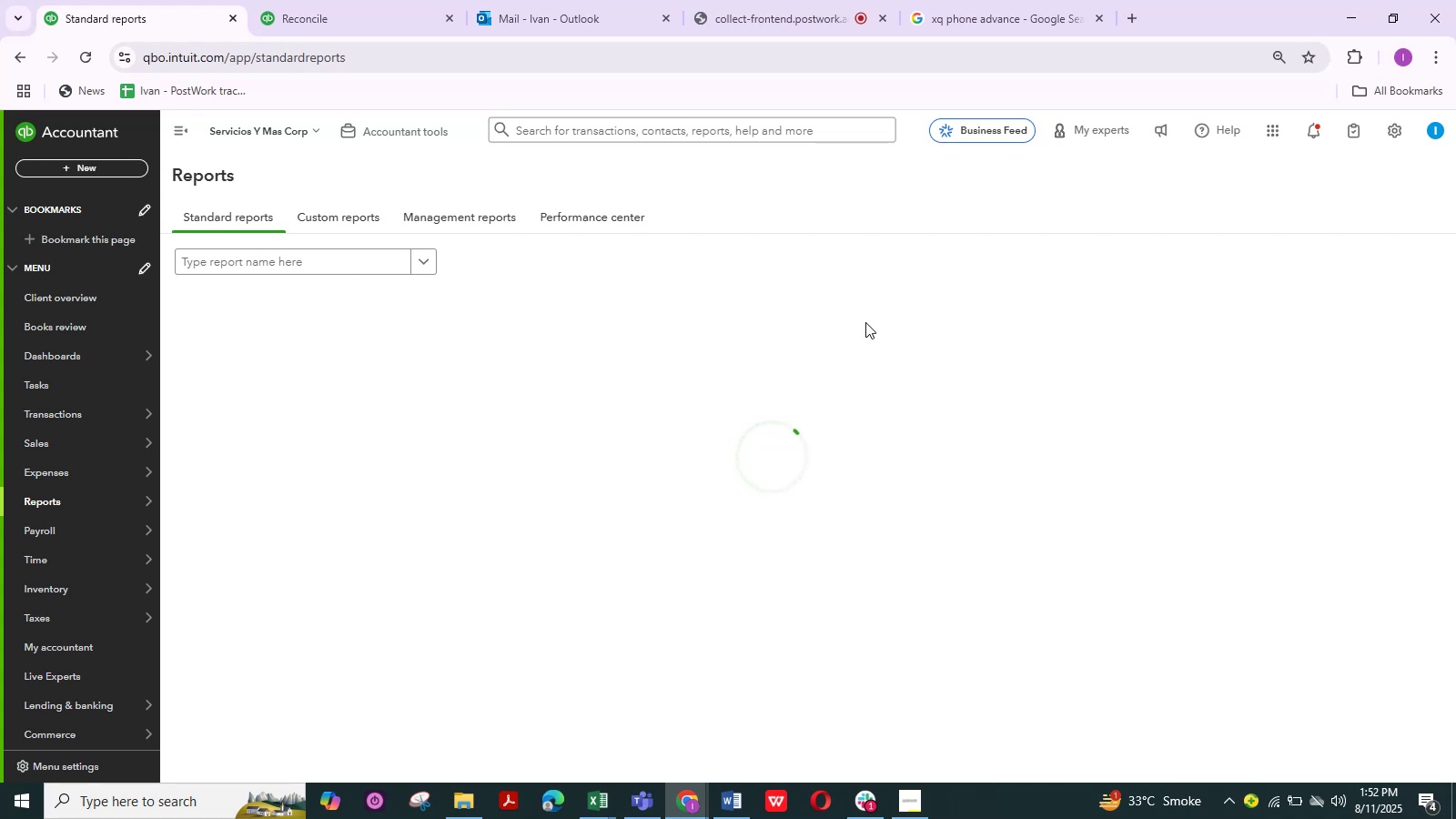 
wait(15.01)
 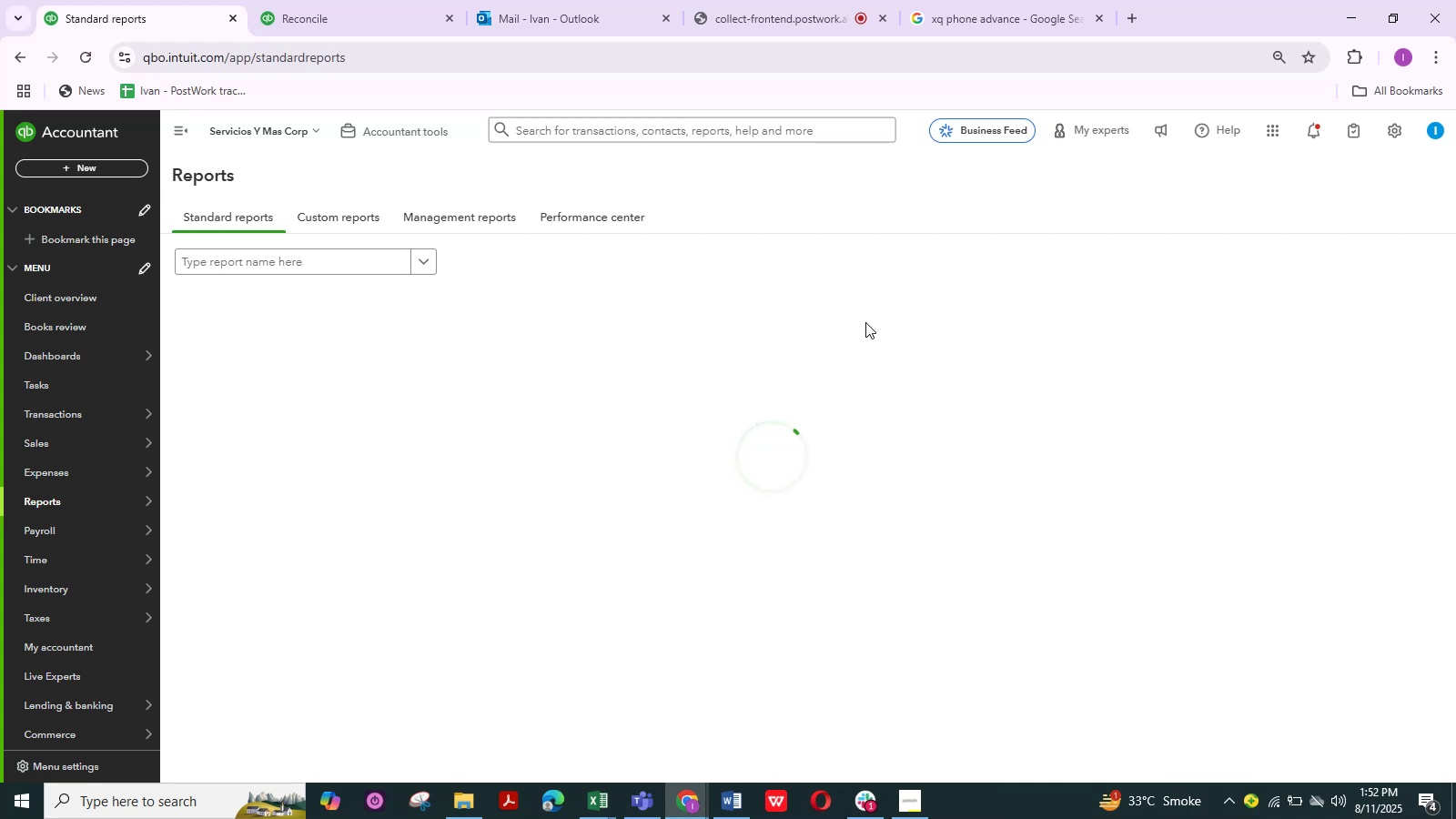 
left_click([367, 501])
 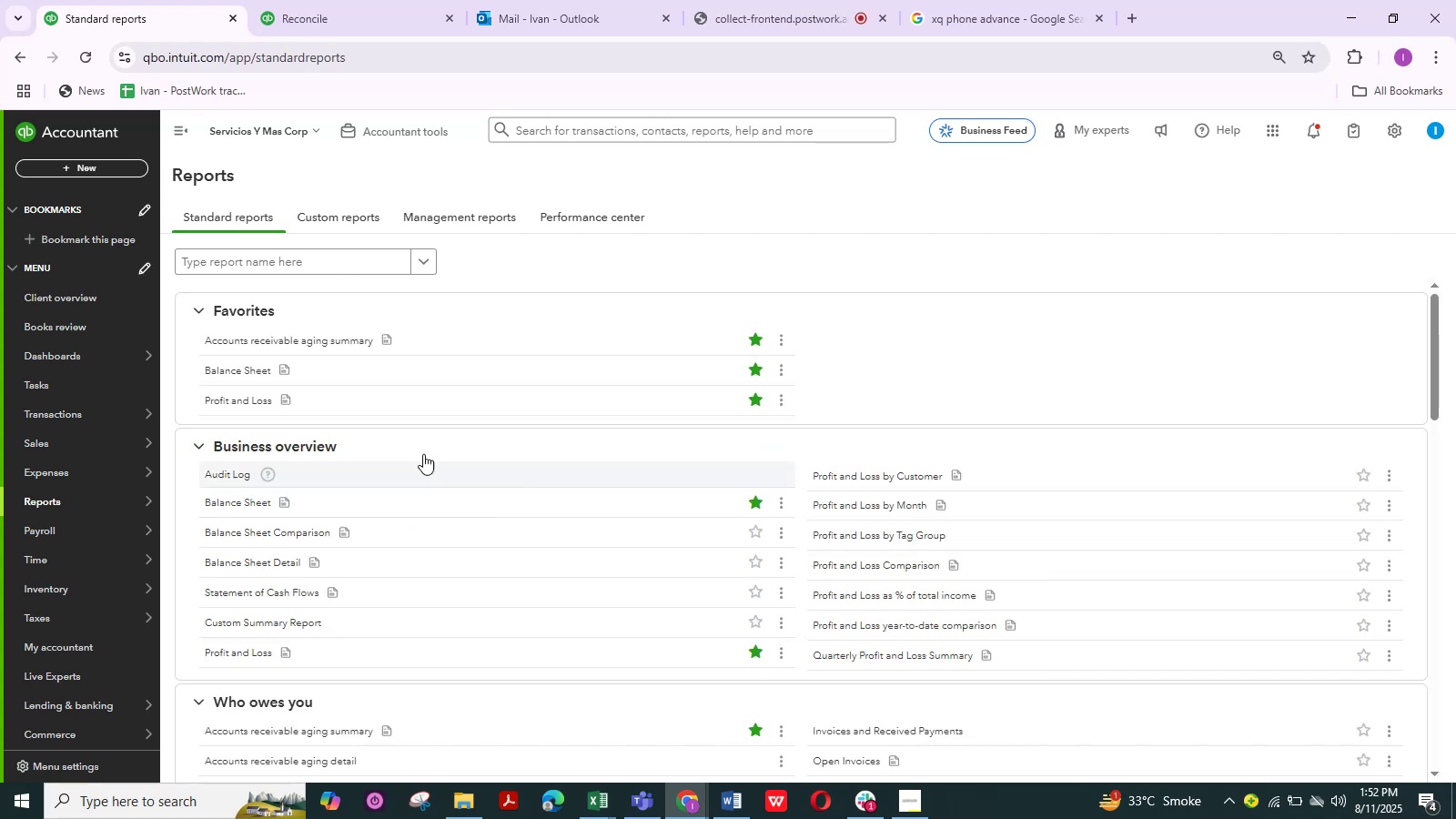 
left_click([288, 368])
 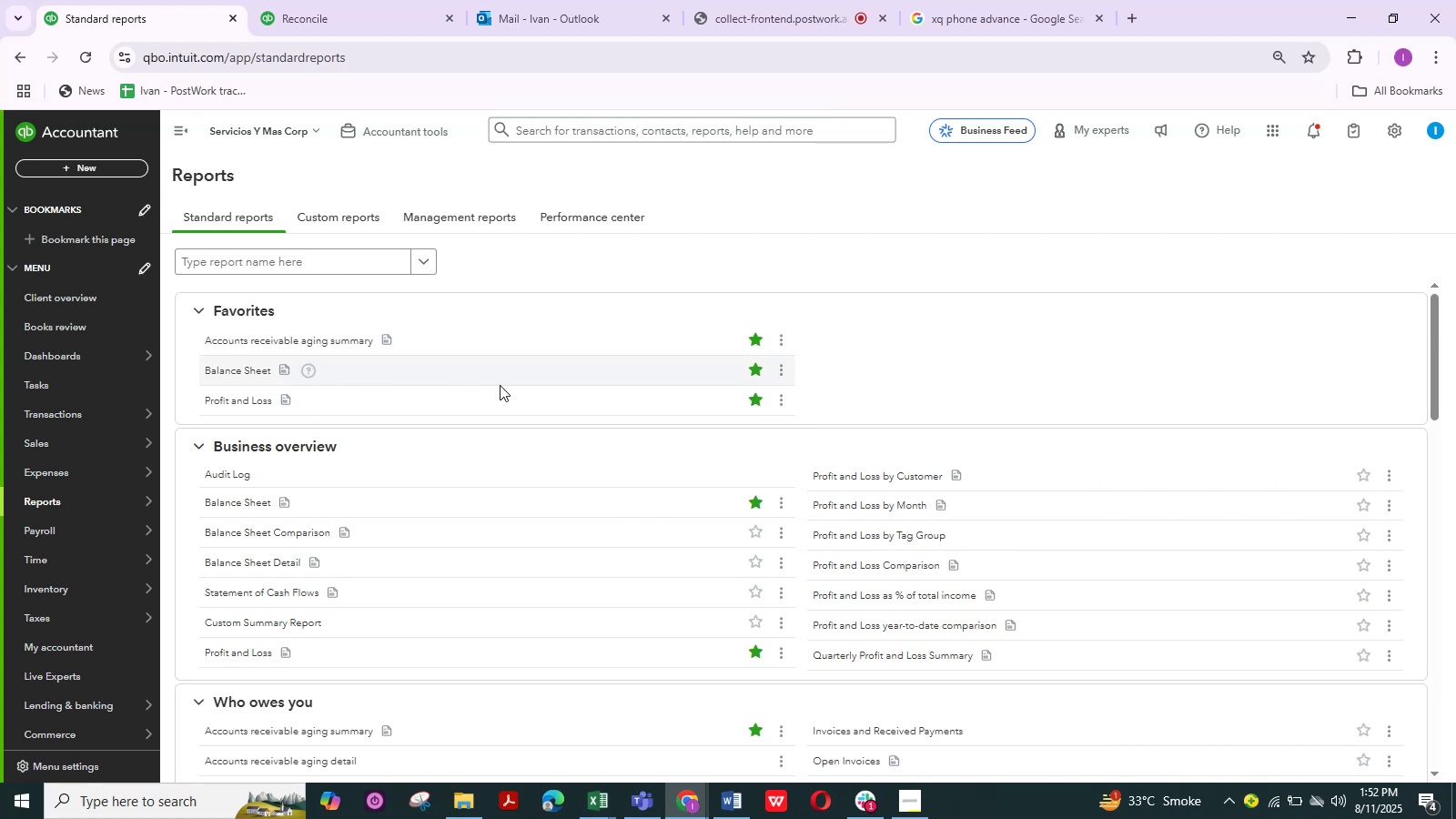 
scroll: coordinate [677, 551], scroll_direction: down, amount: 3.0
 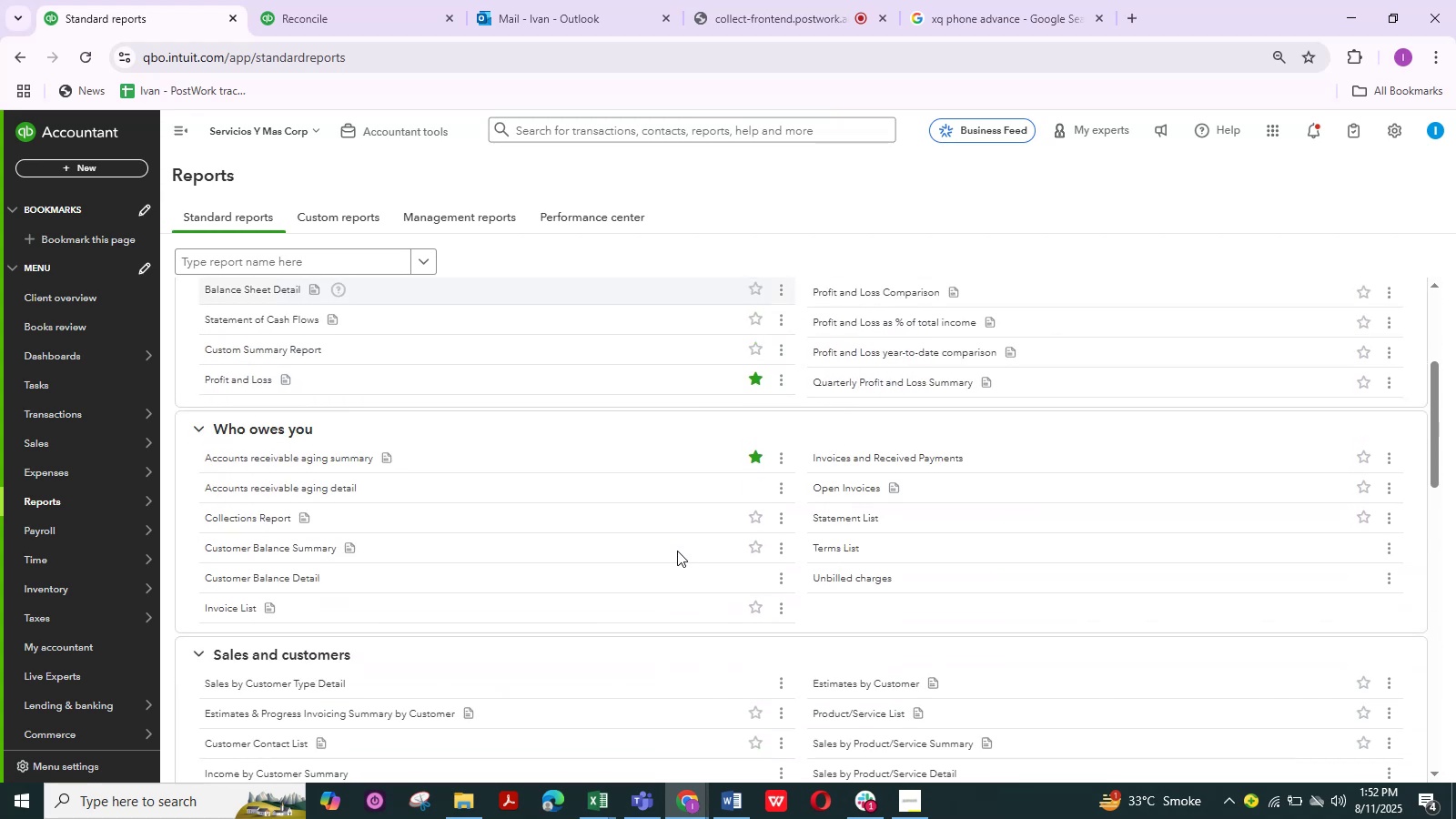 
scroll: coordinate [677, 551], scroll_direction: up, amount: 4.0
 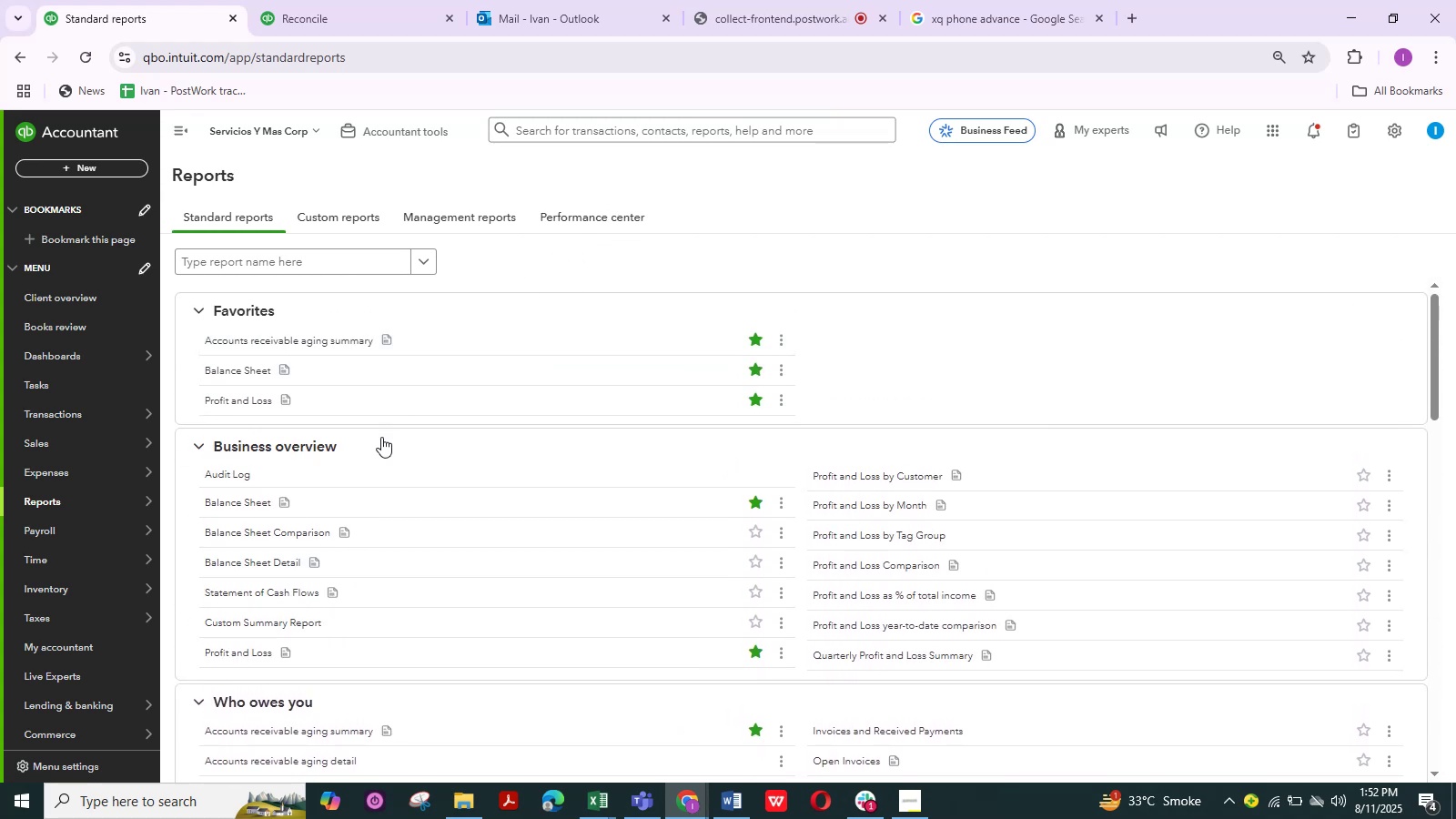 
mouse_move([247, 505])
 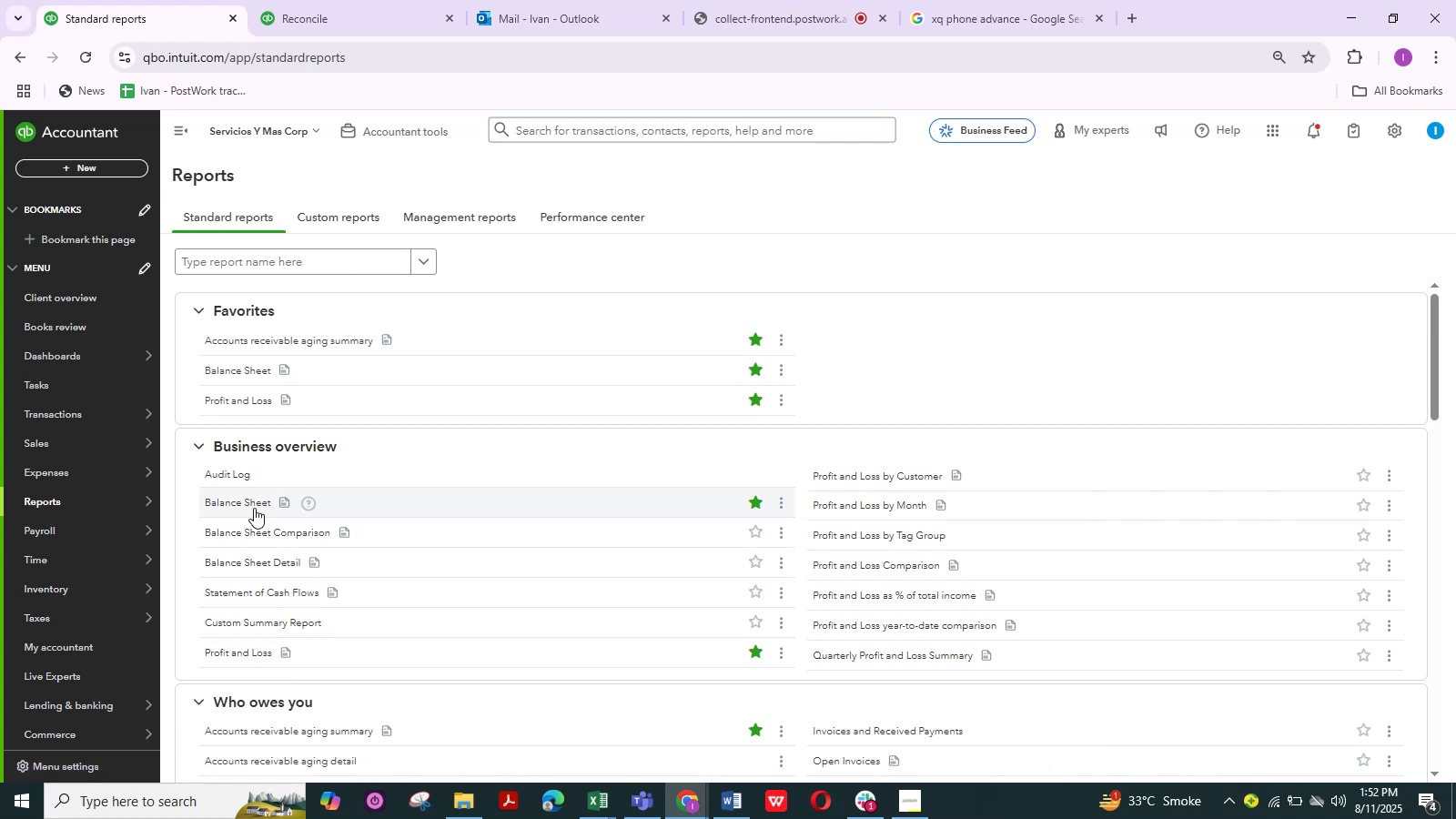 
left_click([255, 499])
 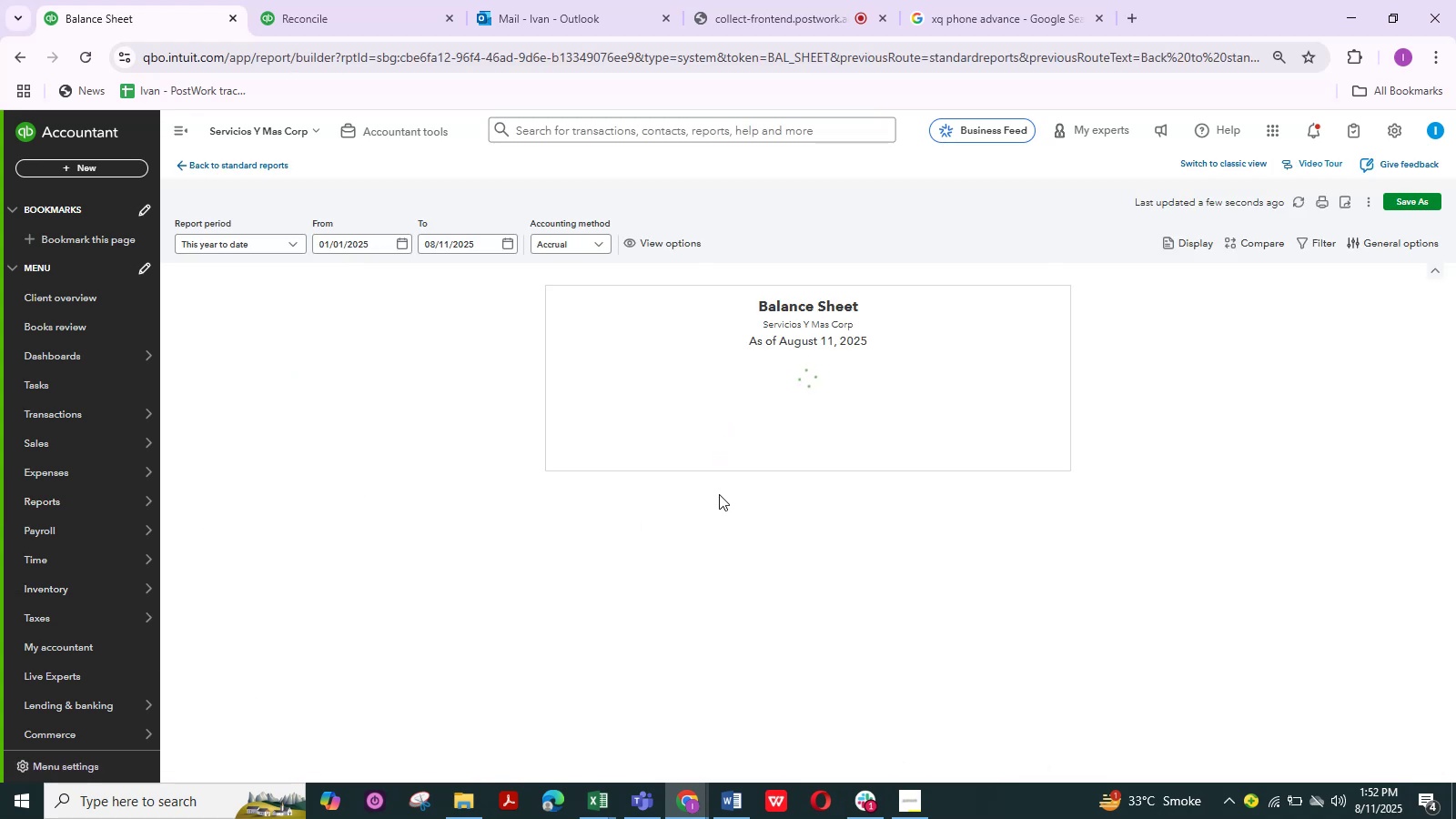 
wait(7.61)
 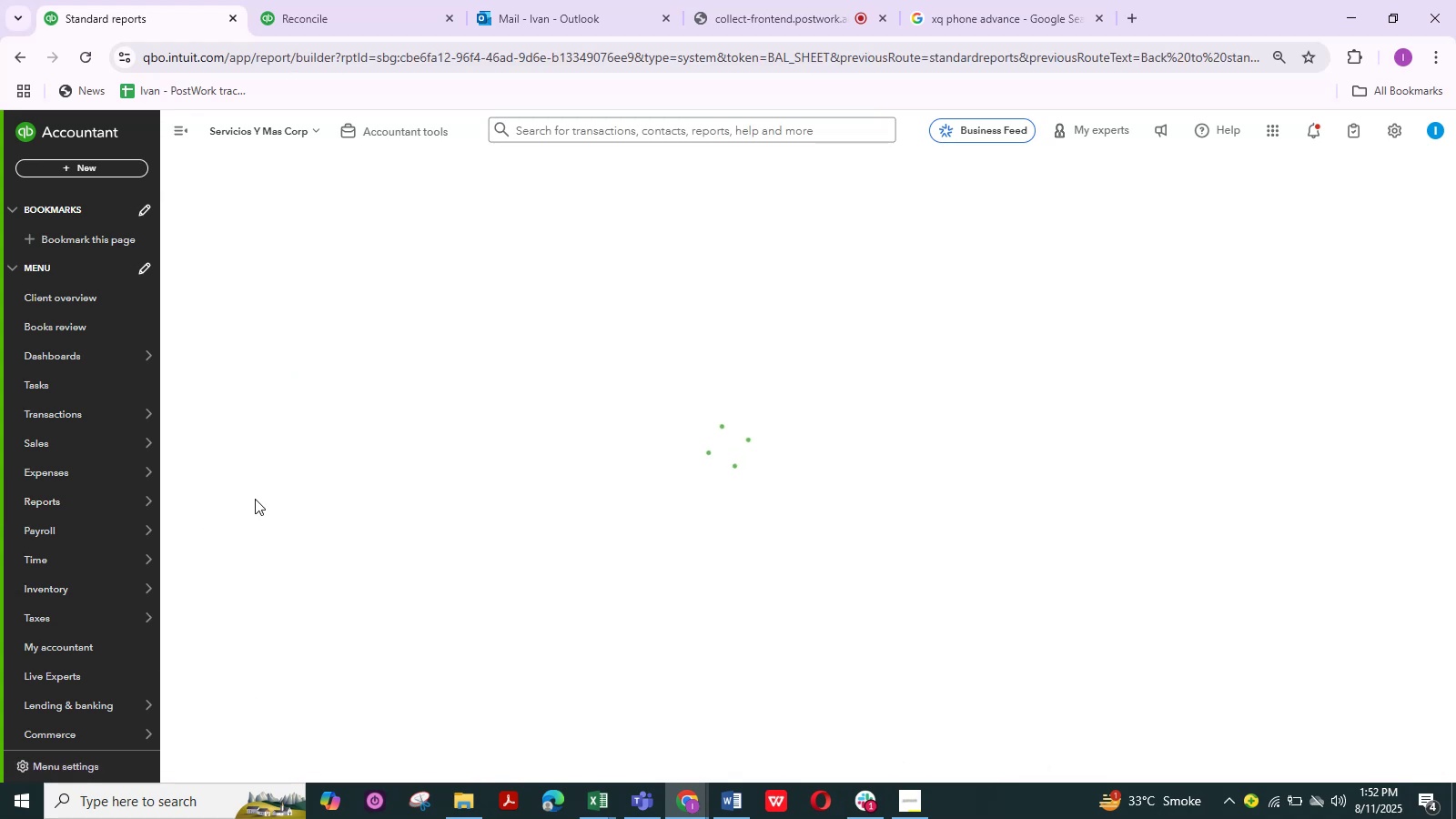 
scroll: coordinate [823, 510], scroll_direction: up, amount: 3.0
 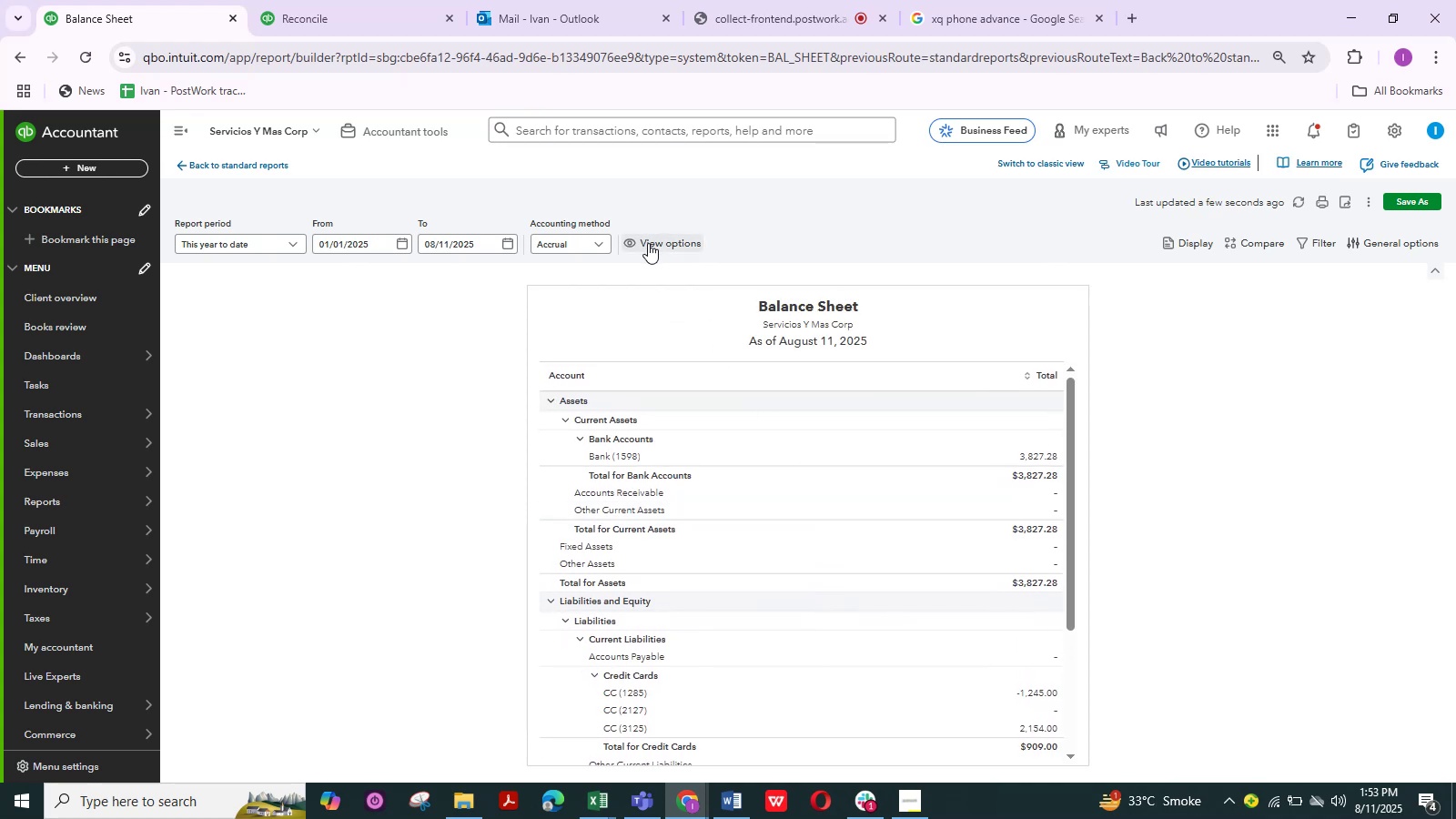 
scroll: coordinate [805, 558], scroll_direction: down, amount: 2.0
 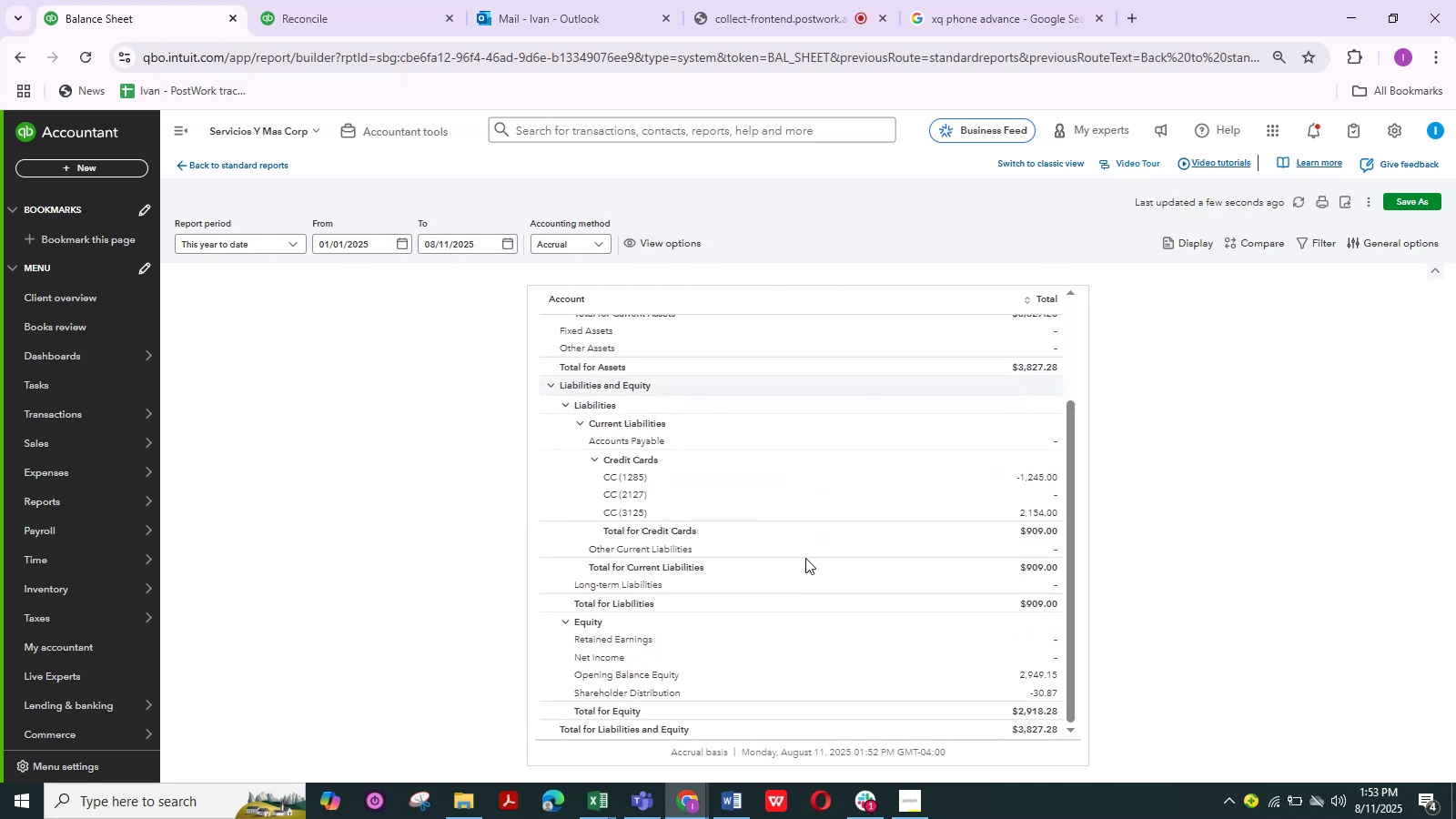 
scroll: coordinate [891, 534], scroll_direction: up, amount: 12.0
 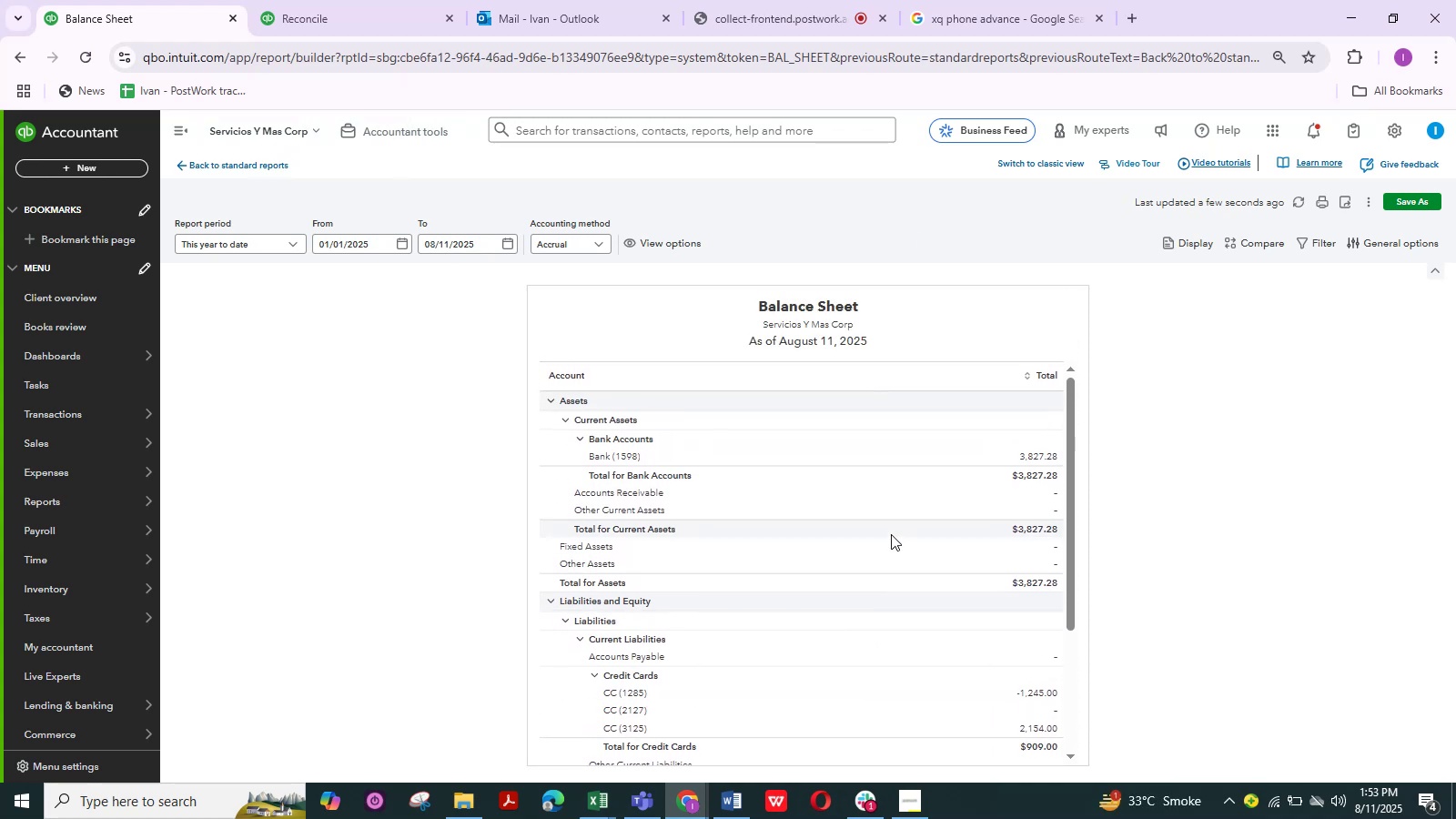 
scroll: coordinate [891, 534], scroll_direction: none, amount: 0.0
 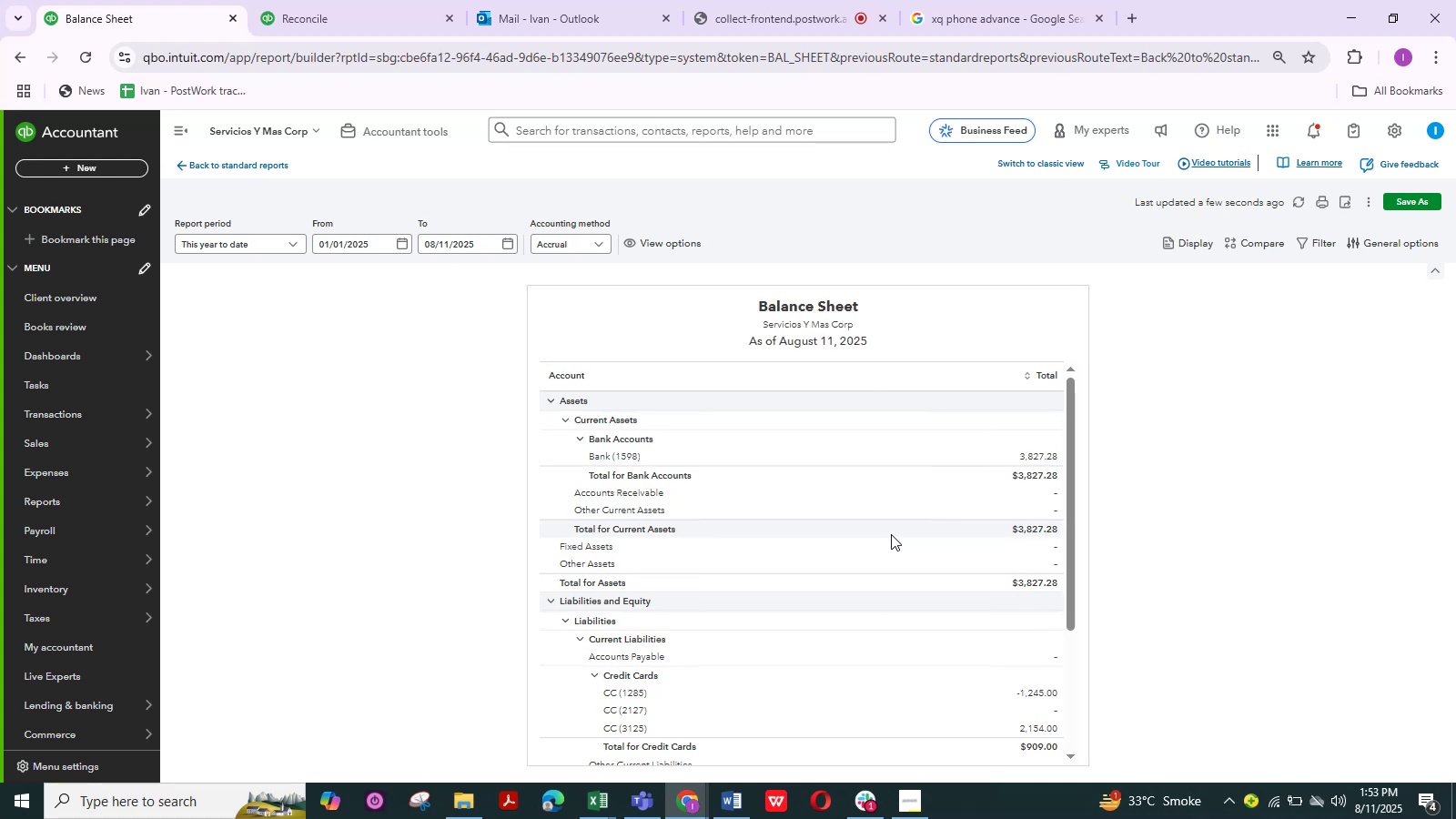 
scroll: coordinate [891, 534], scroll_direction: up, amount: 3.0
 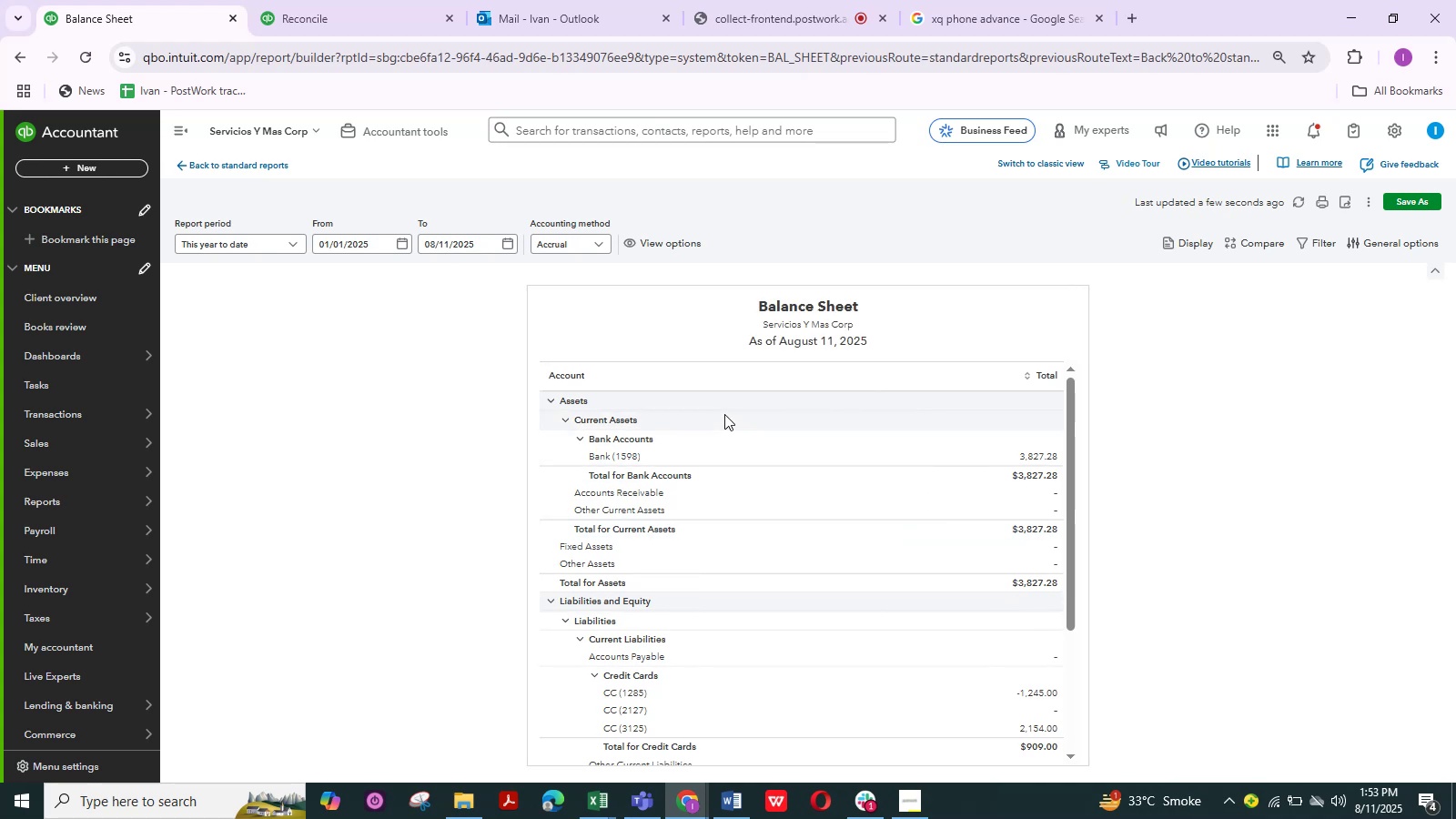 
wait(7.91)
 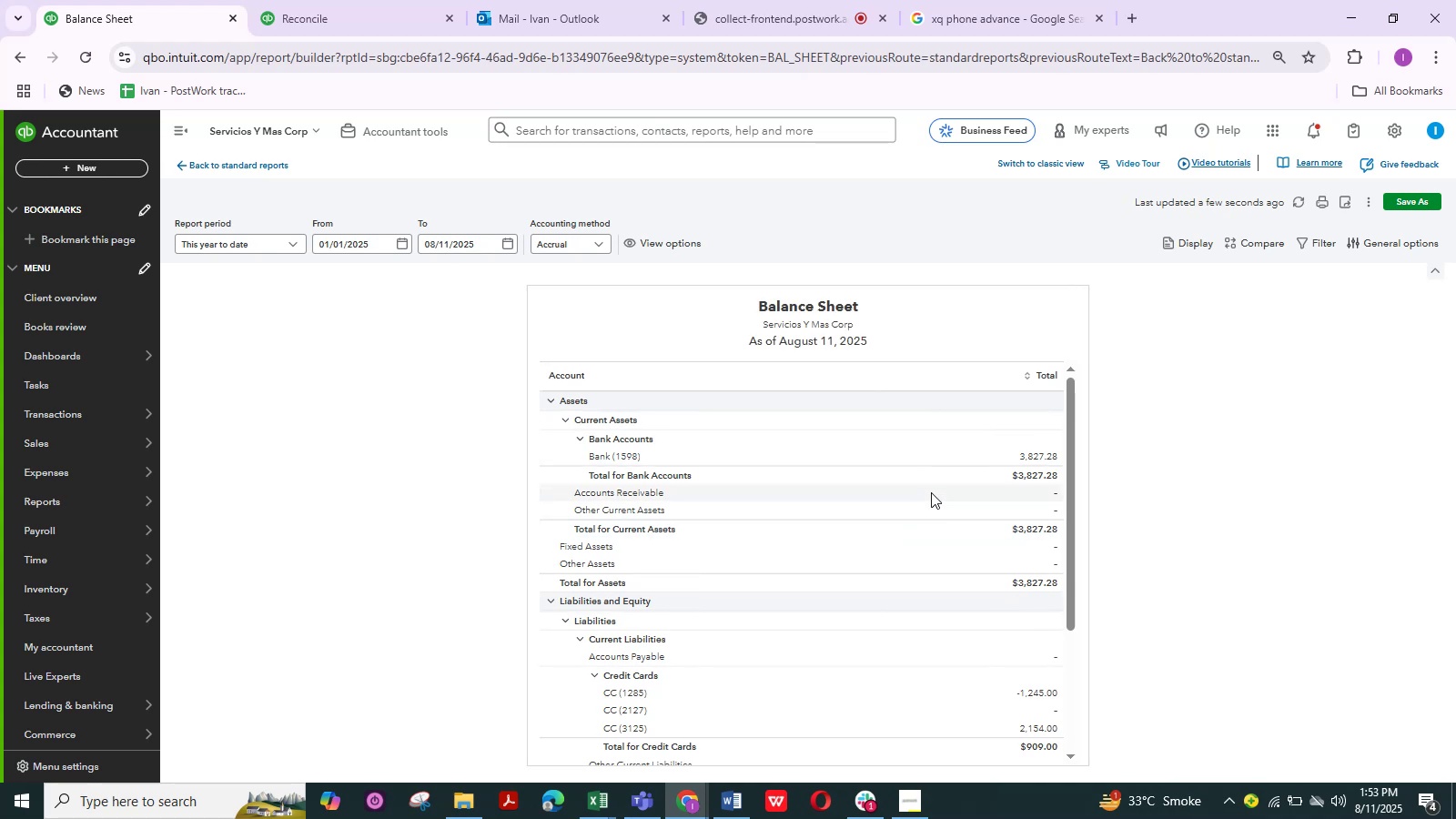 
scroll: coordinate [814, 488], scroll_direction: up, amount: 3.0
 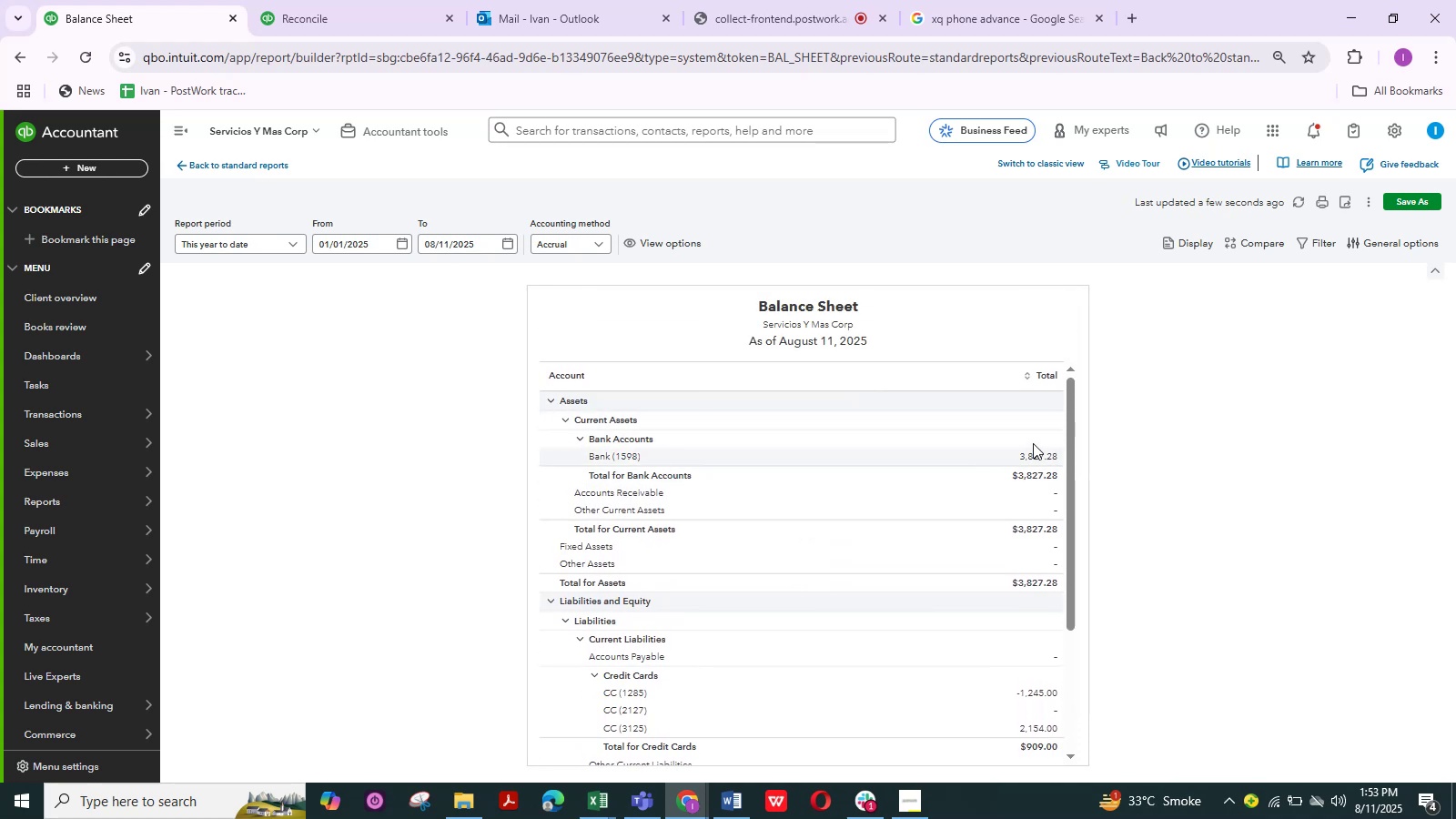 
left_click([1036, 451])
 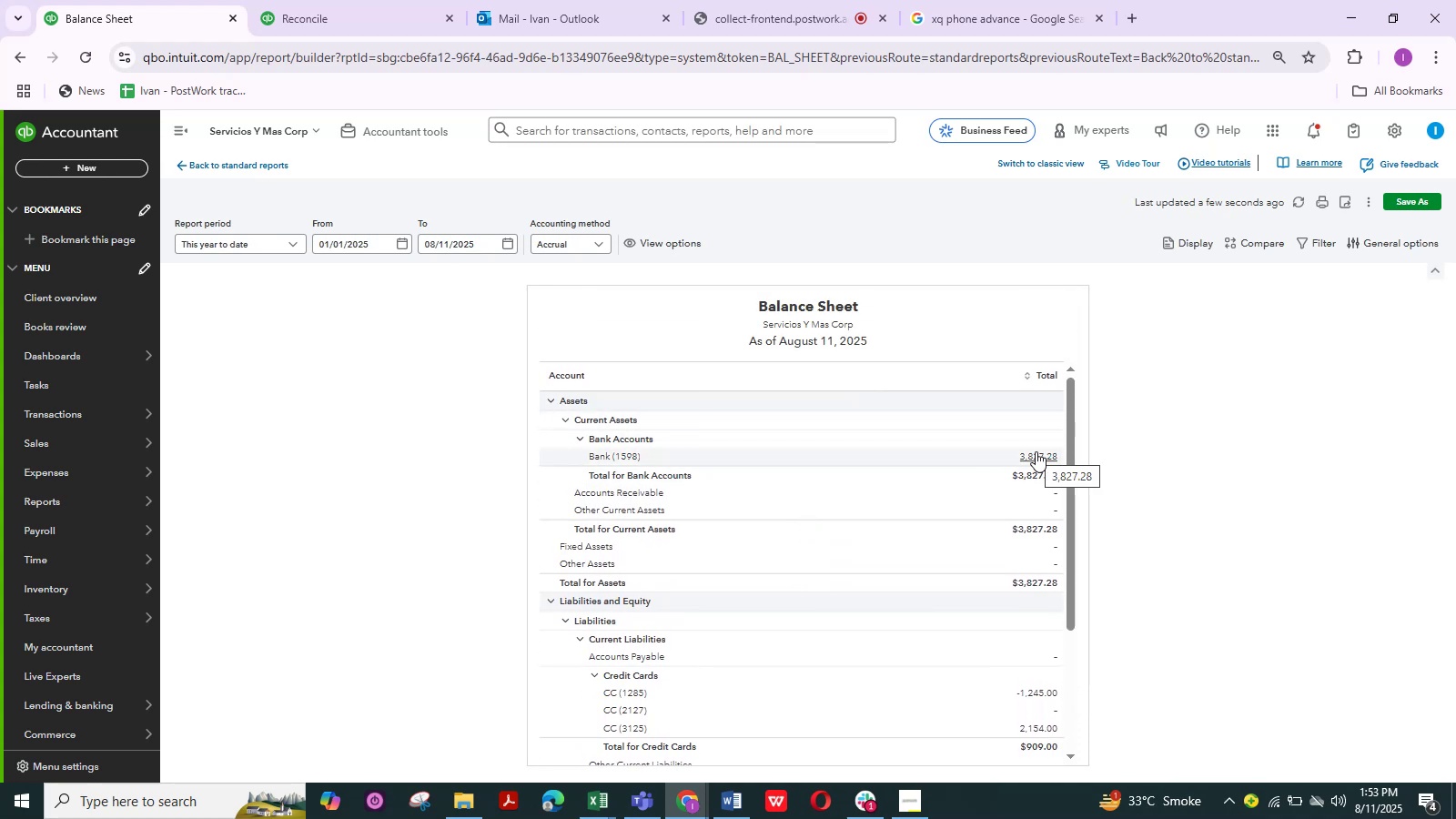 
scroll: coordinate [1026, 612], scroll_direction: down, amount: 2.0
 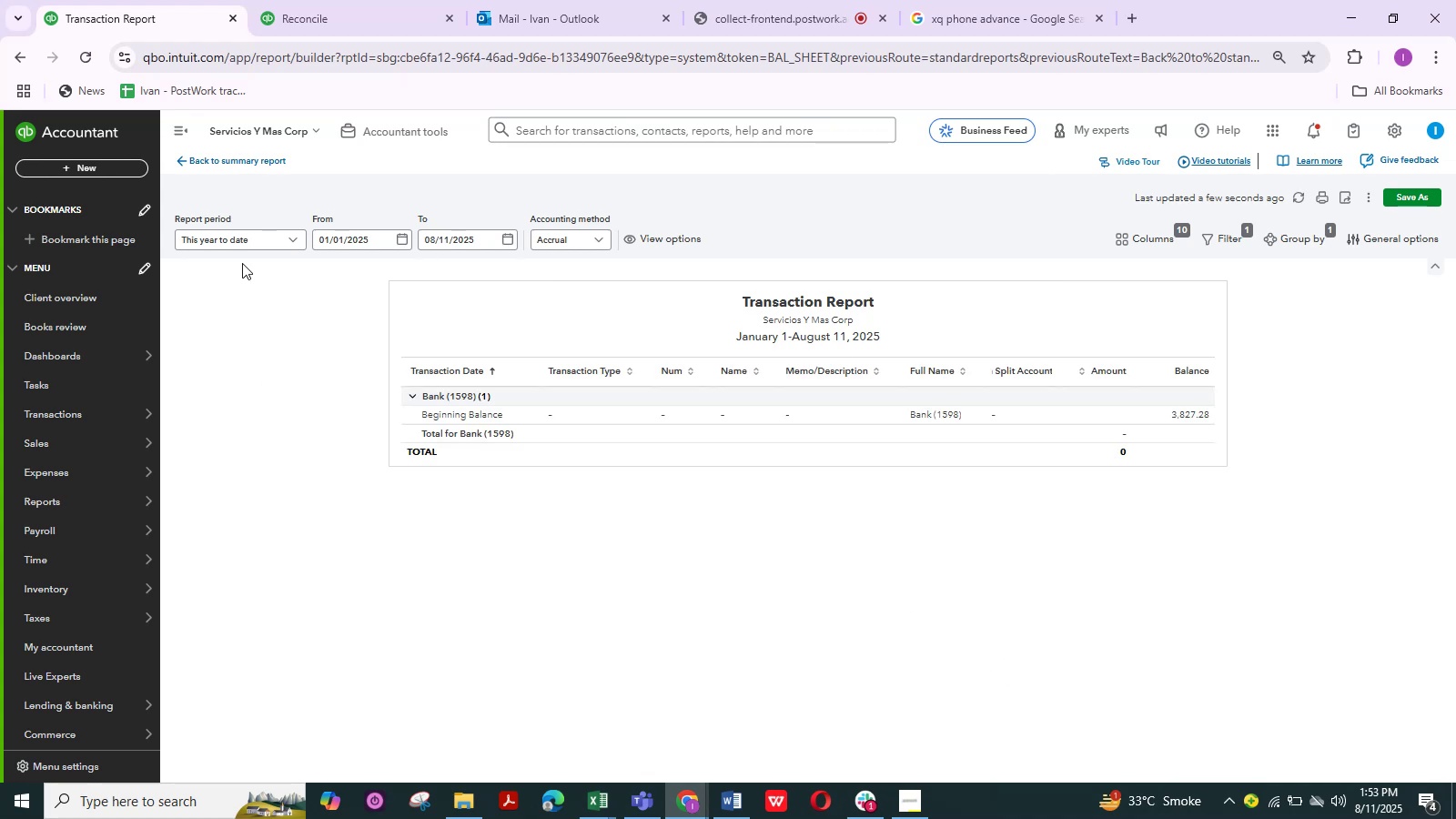 
left_click([228, 166])
 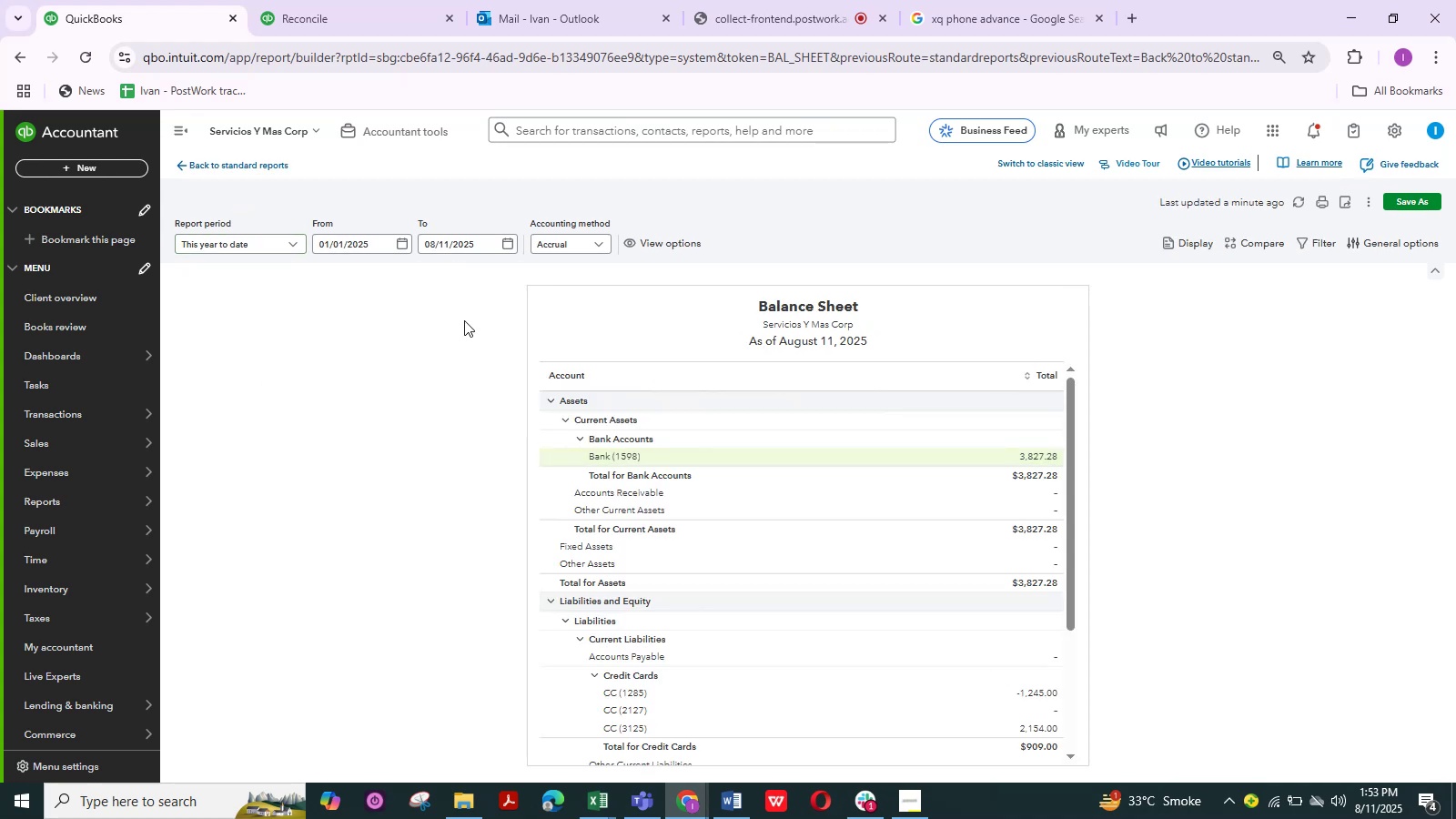 
scroll: coordinate [714, 651], scroll_direction: down, amount: 9.0
 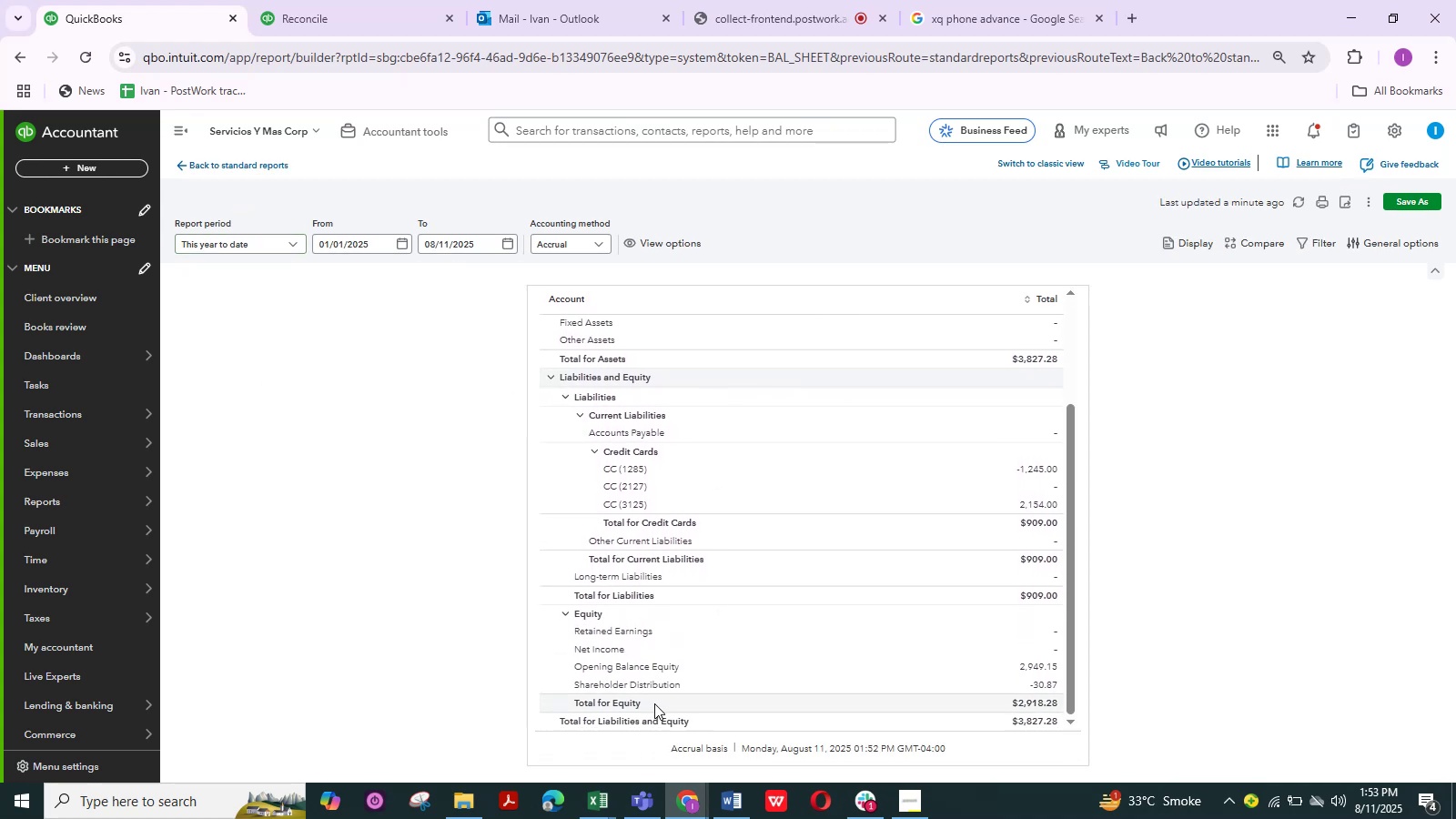 
left_click([654, 703])
 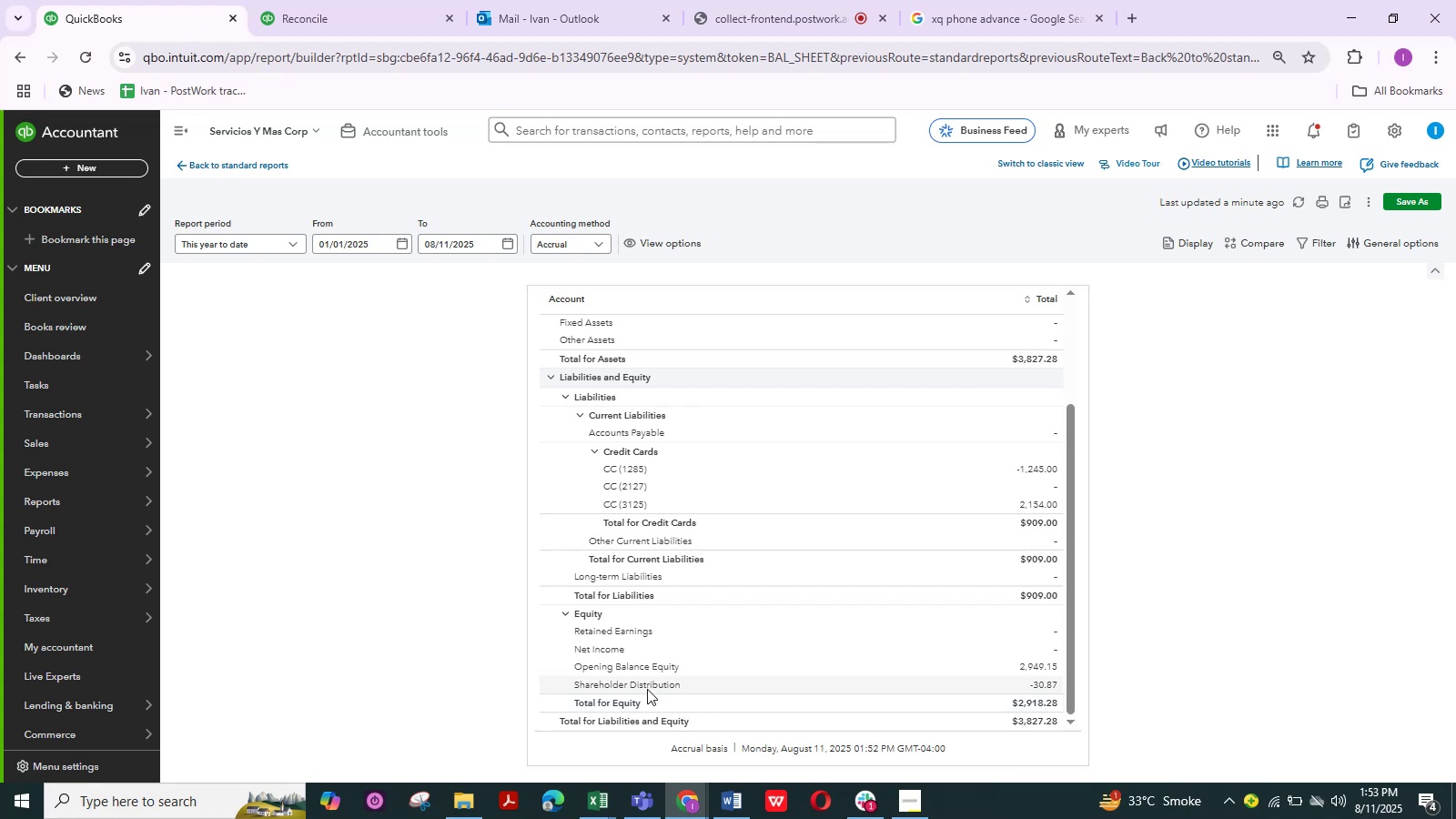 
left_click([642, 665])
 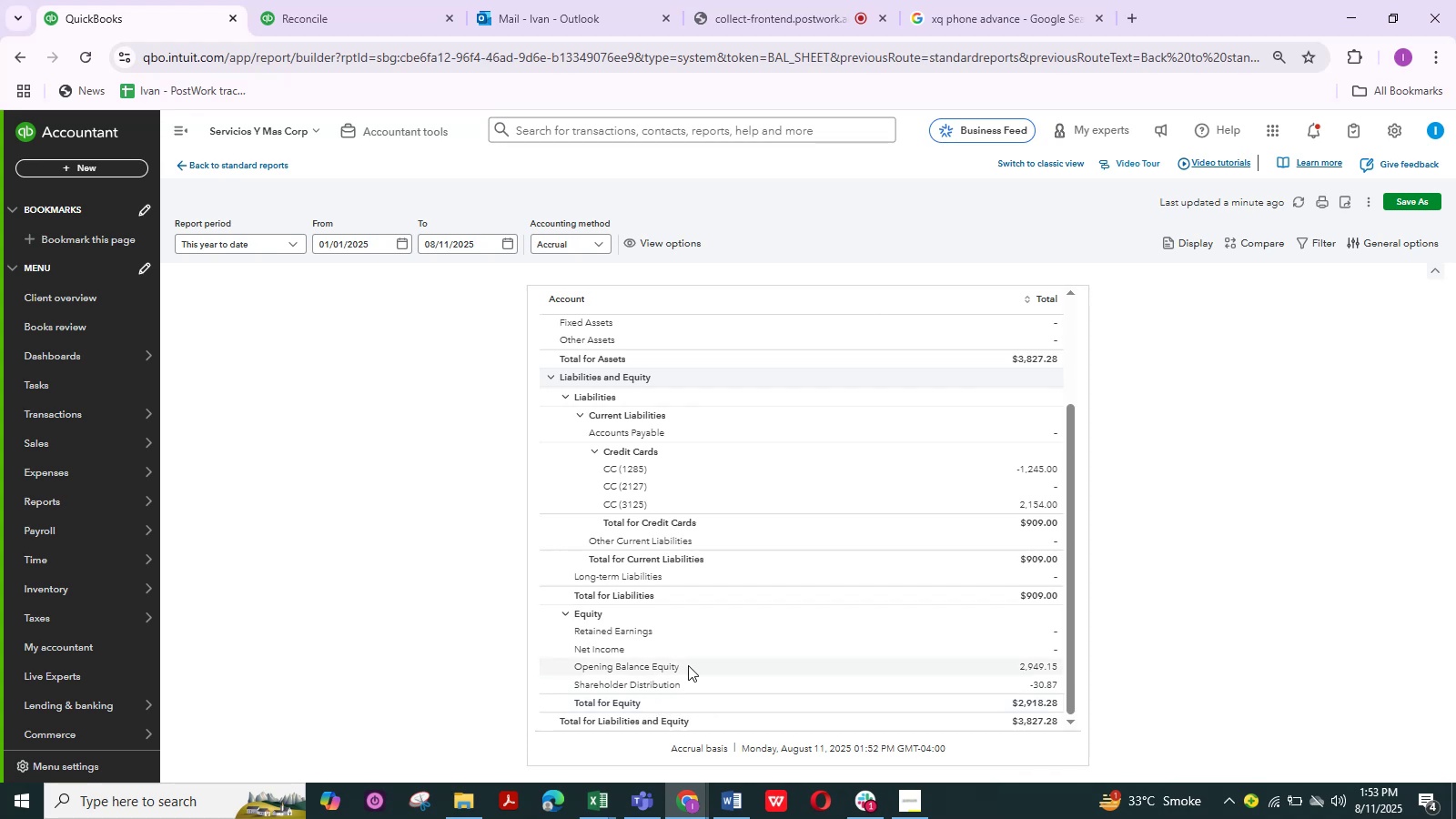 
double_click([688, 665])
 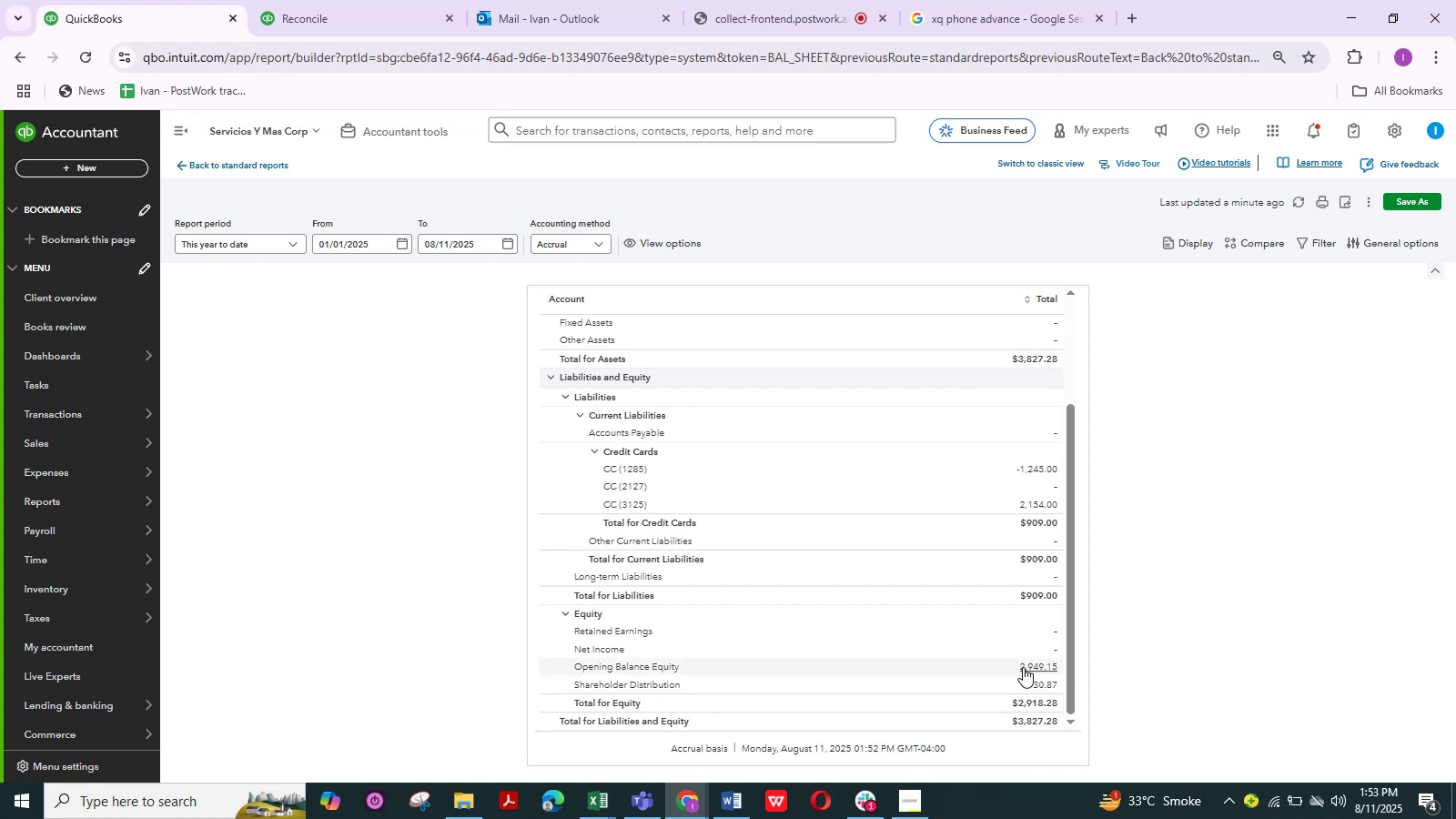 
double_click([1025, 667])
 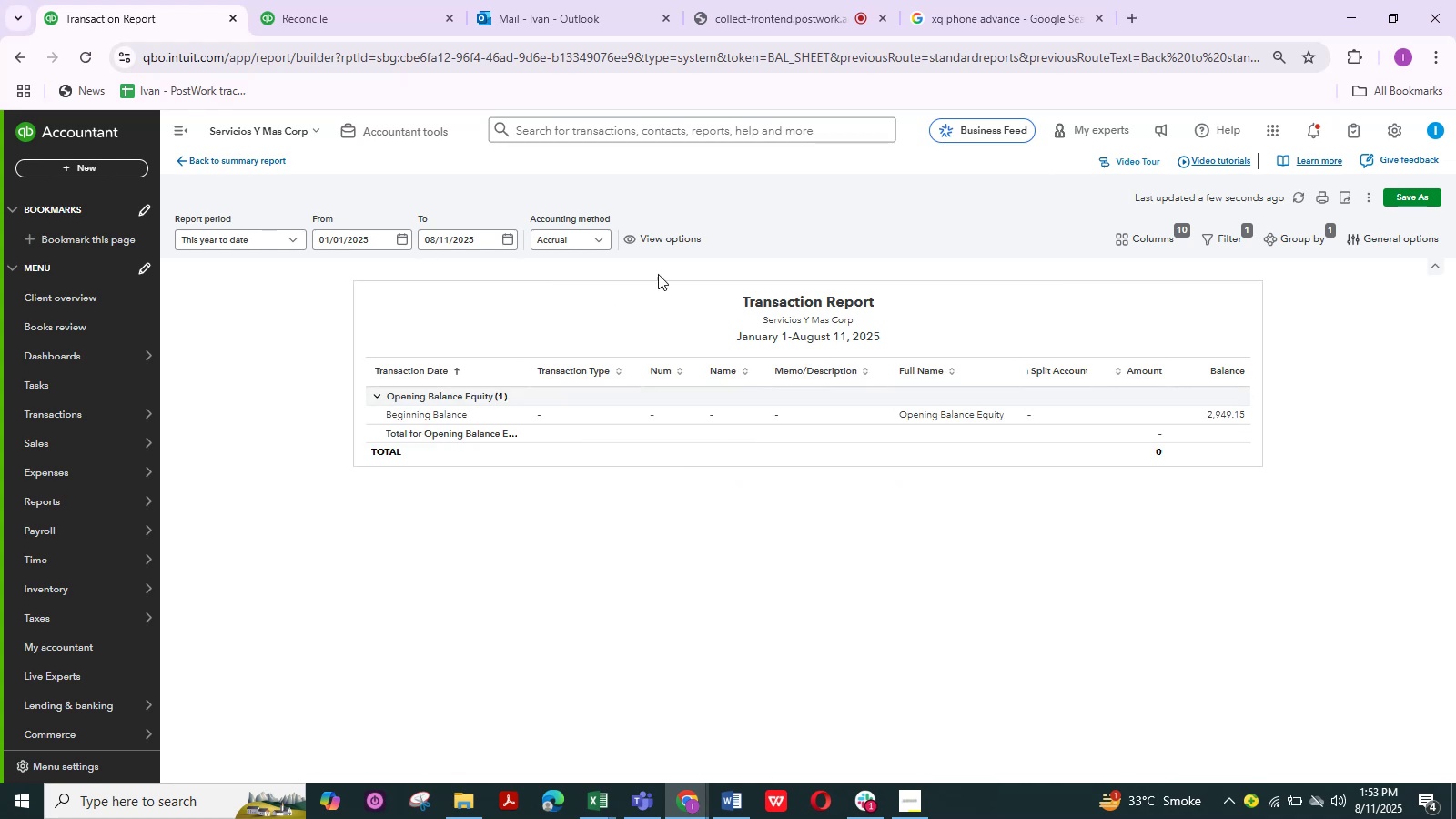 
wait(10.02)
 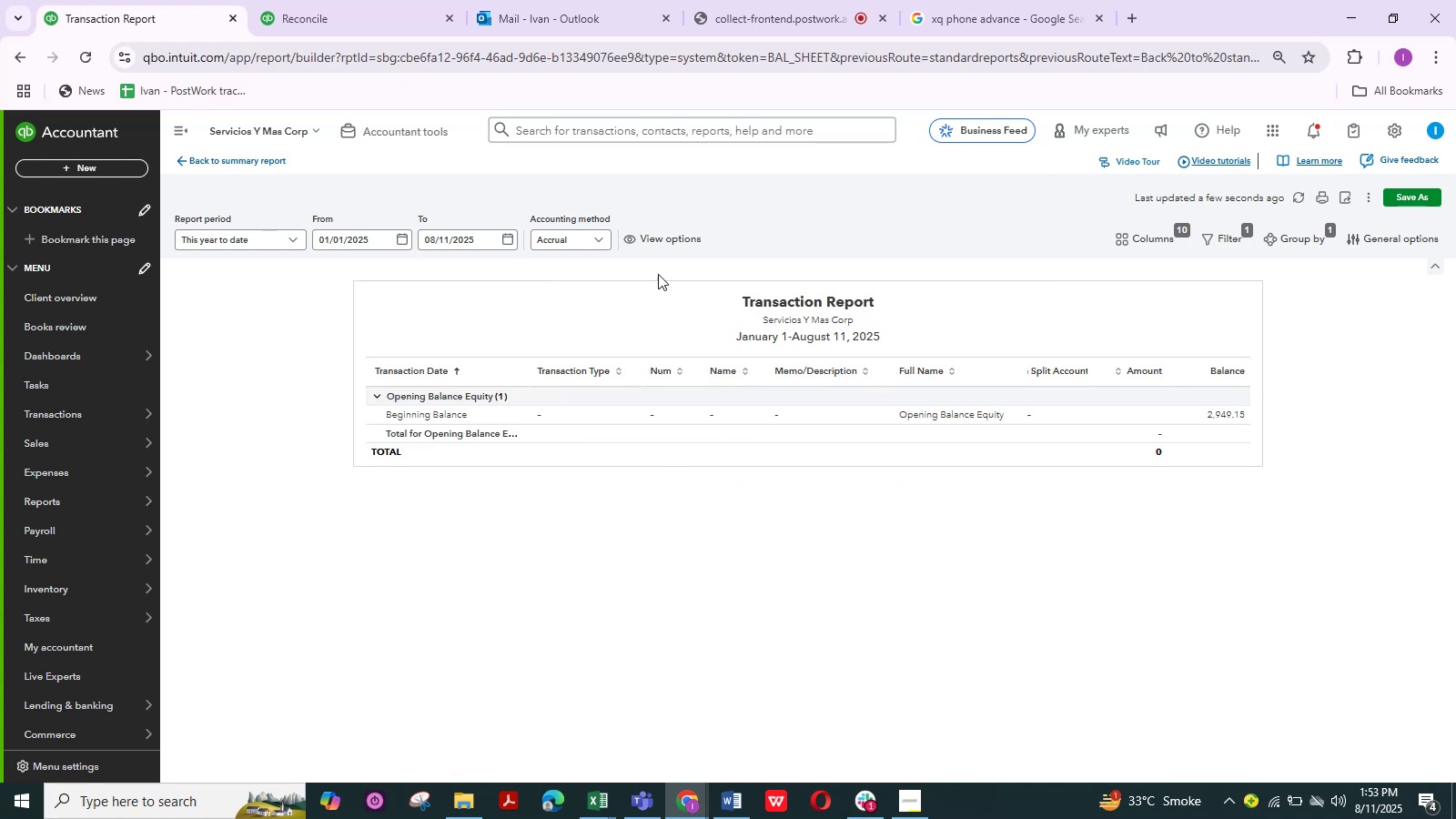 
double_click([461, 427])
 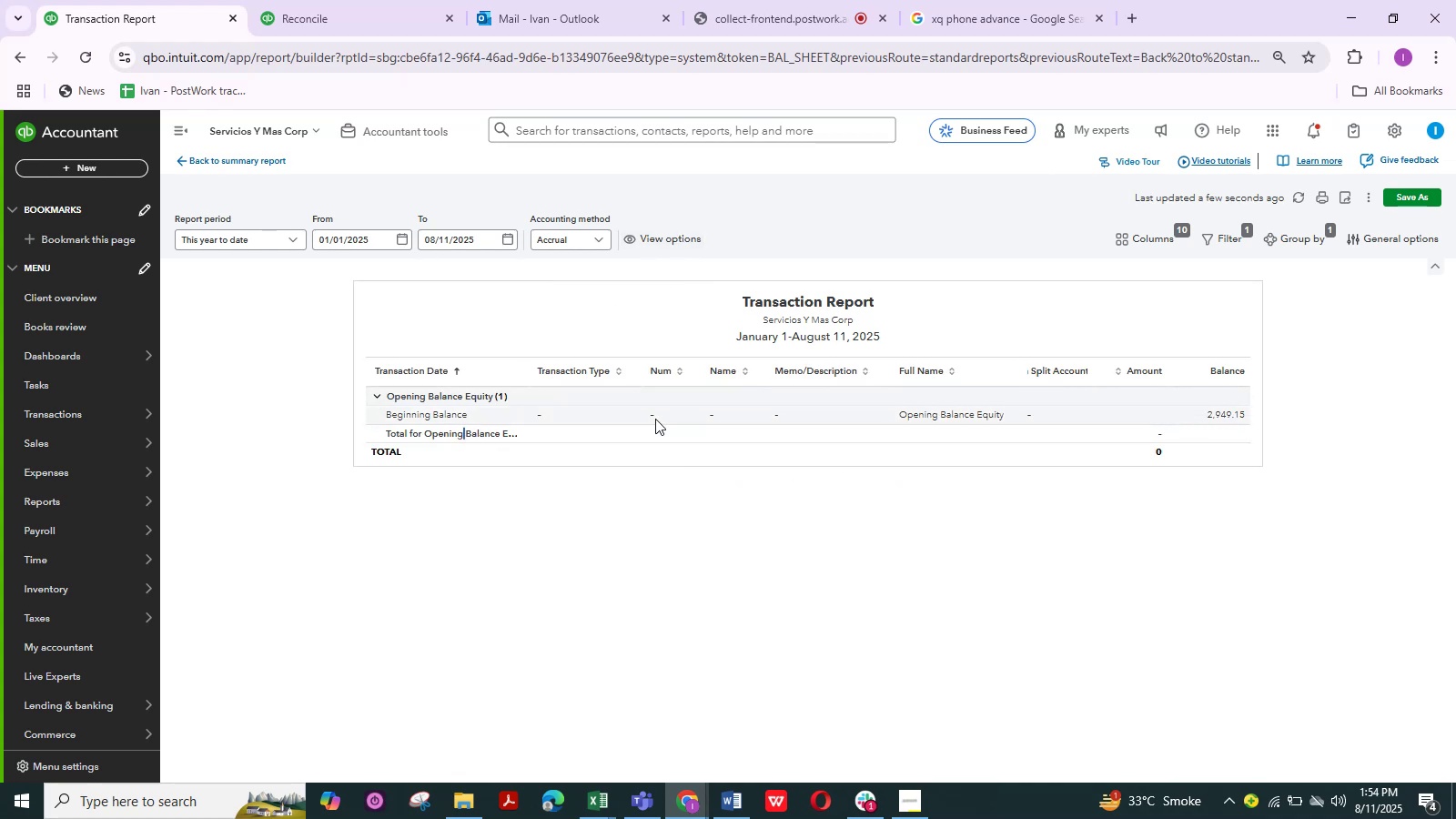 
left_click([585, 539])
 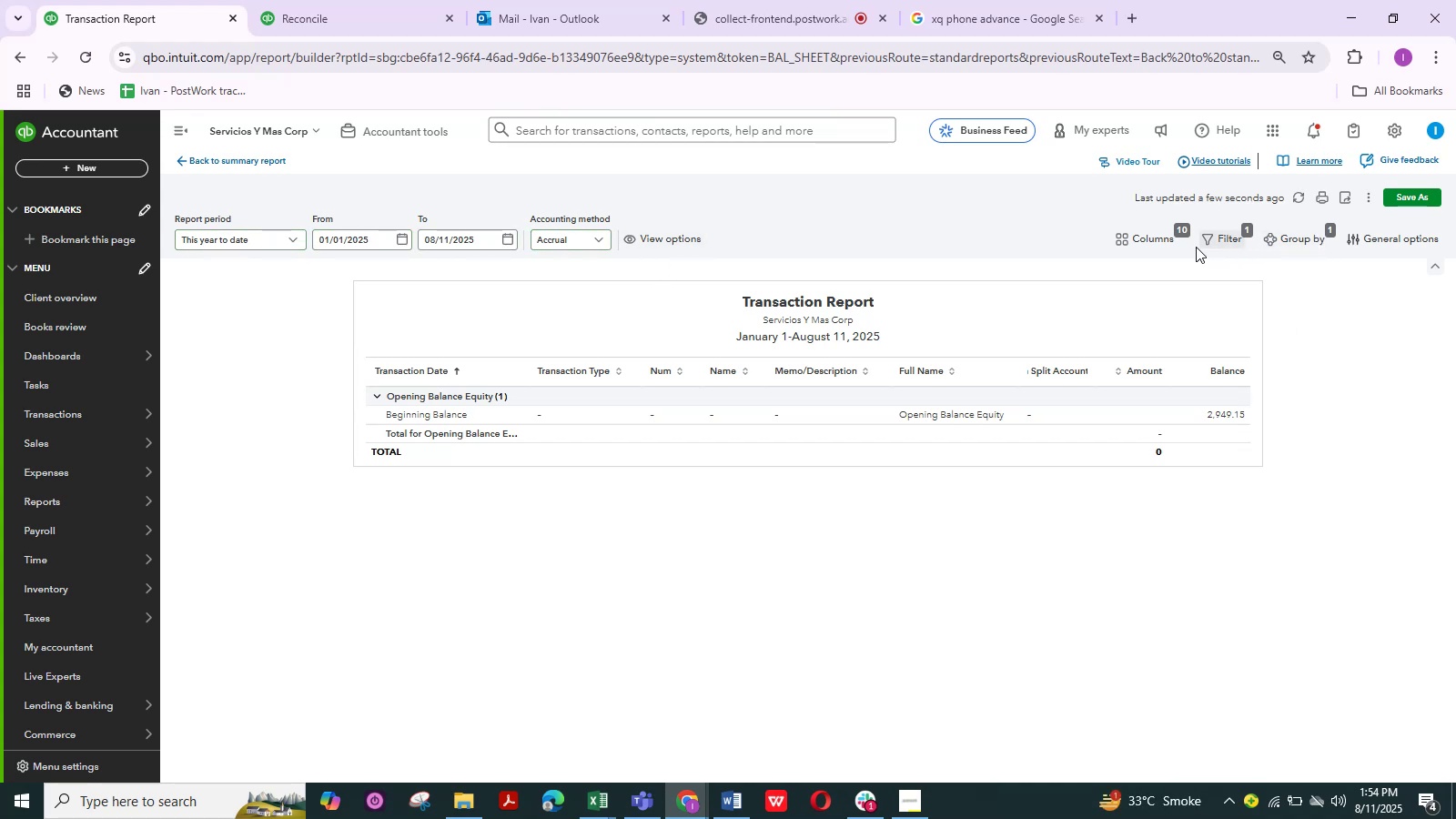 
wait(14.73)
 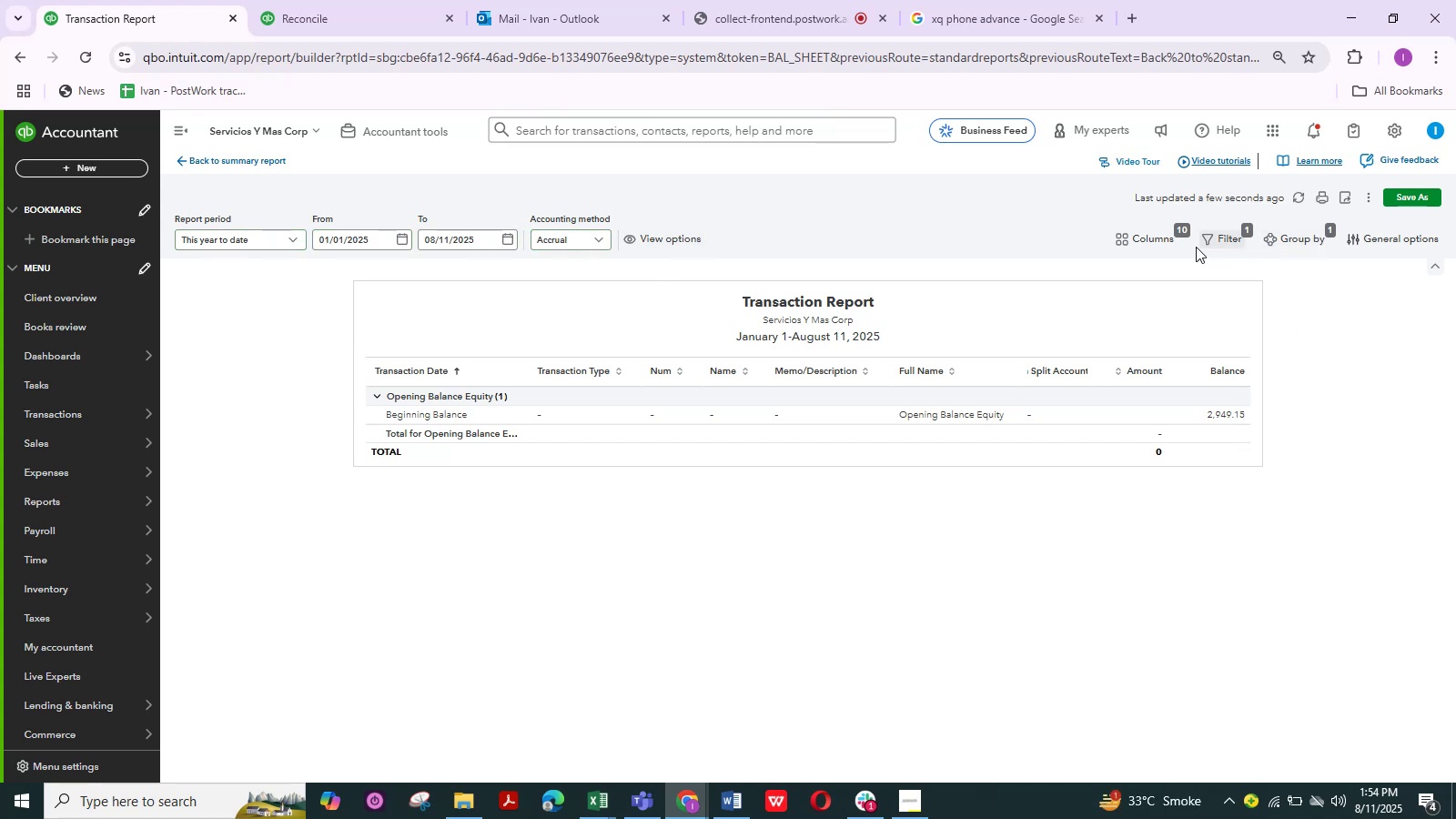 
left_click([971, 412])
 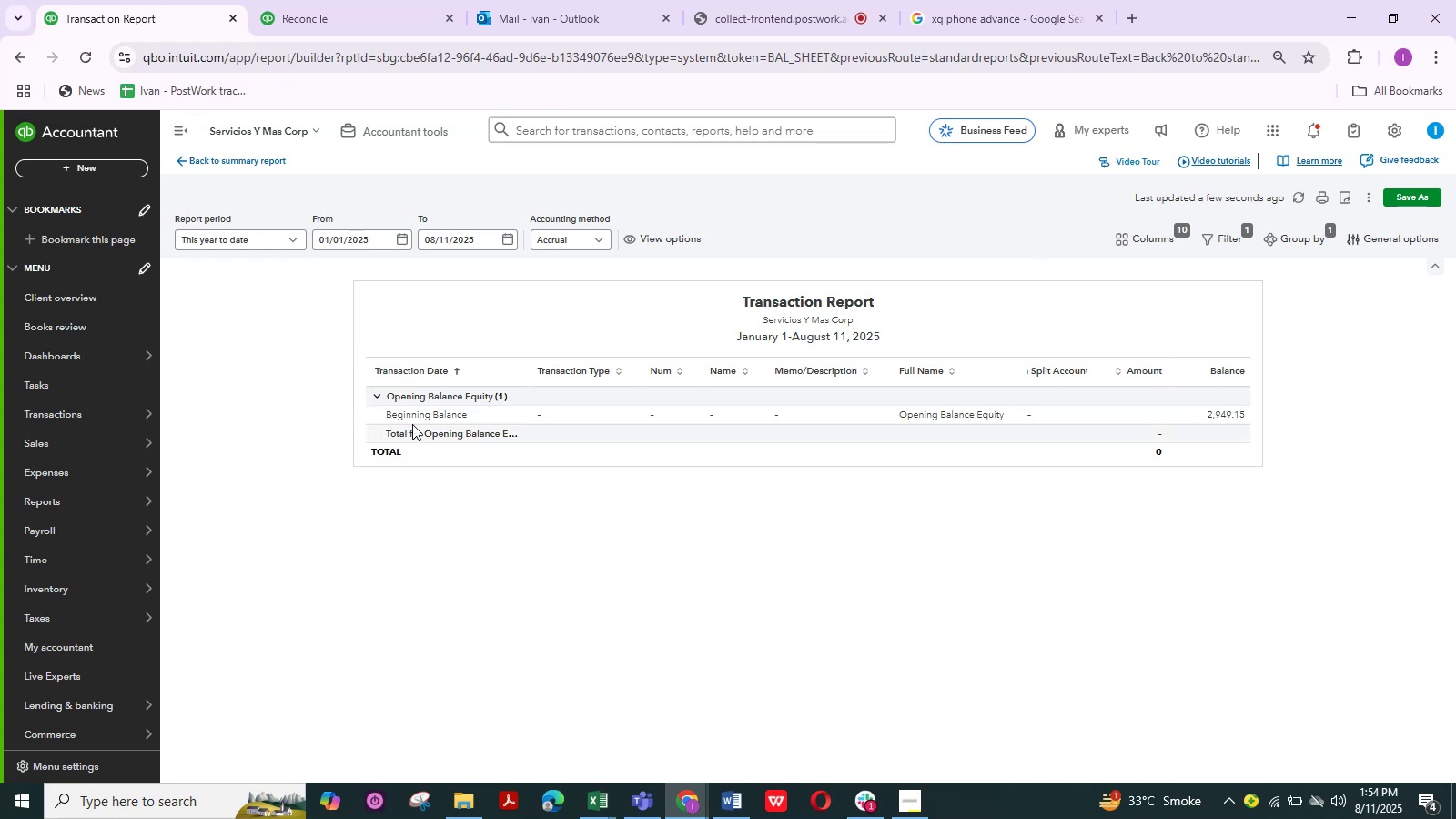 
left_click([413, 414])
 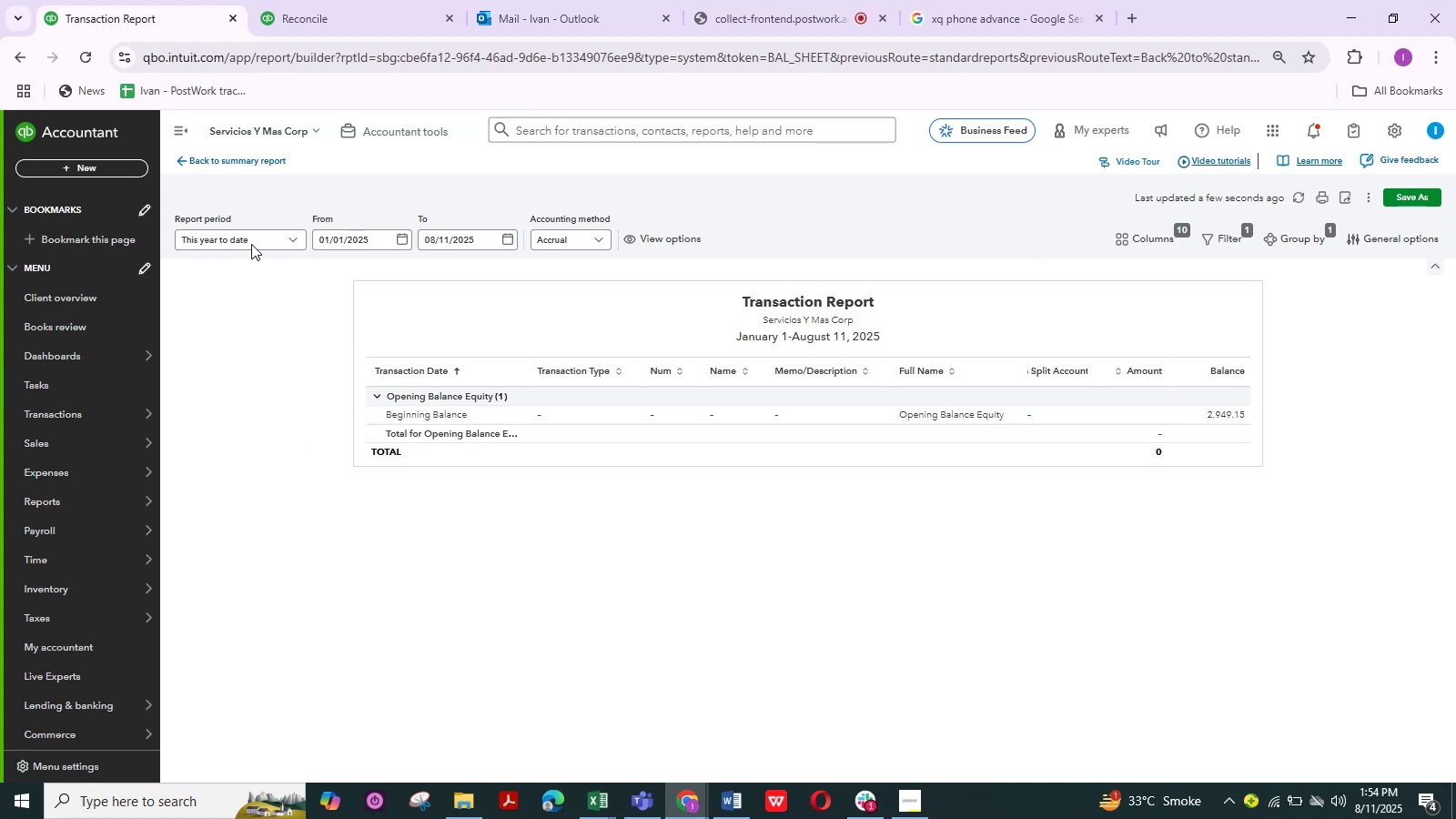 
left_click([253, 233])
 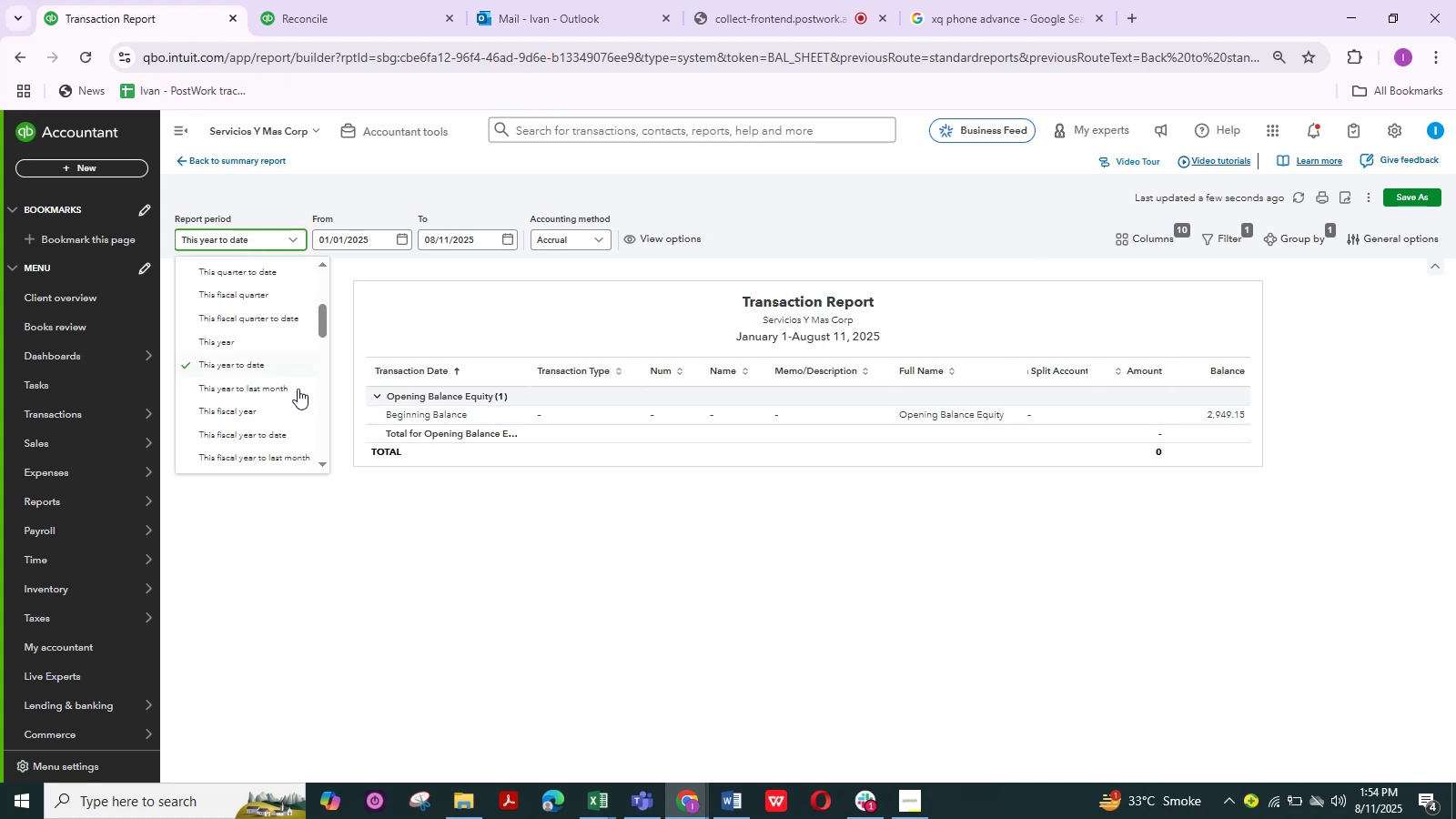 
scroll: coordinate [278, 420], scroll_direction: down, amount: 2.0
 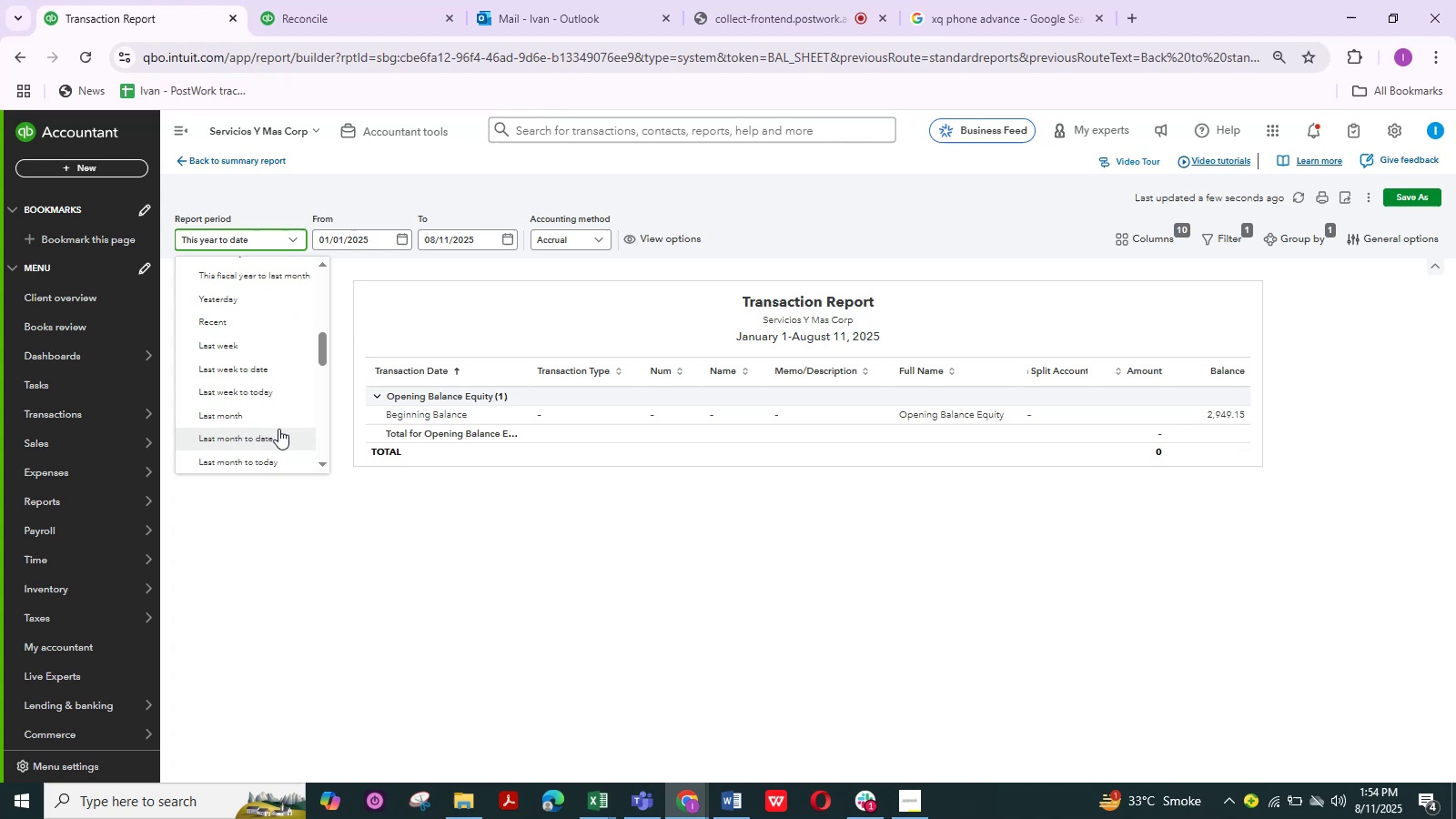 
hold_key(key=ControlLeft, duration=0.56)
scroll: coordinate [278, 429], scroll_direction: up, amount: 1.0
 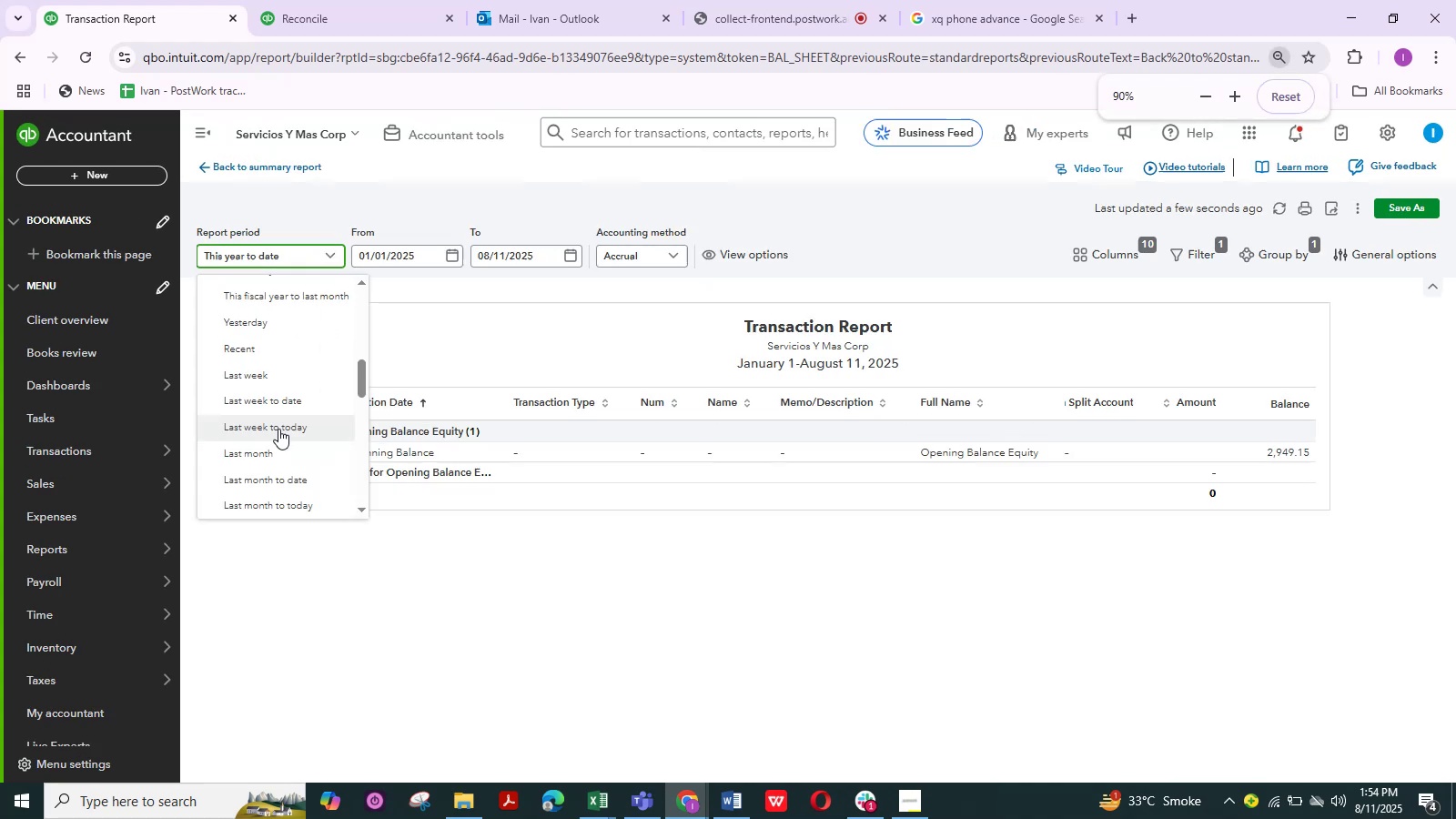 
hold_key(key=ControlLeft, duration=0.31)
 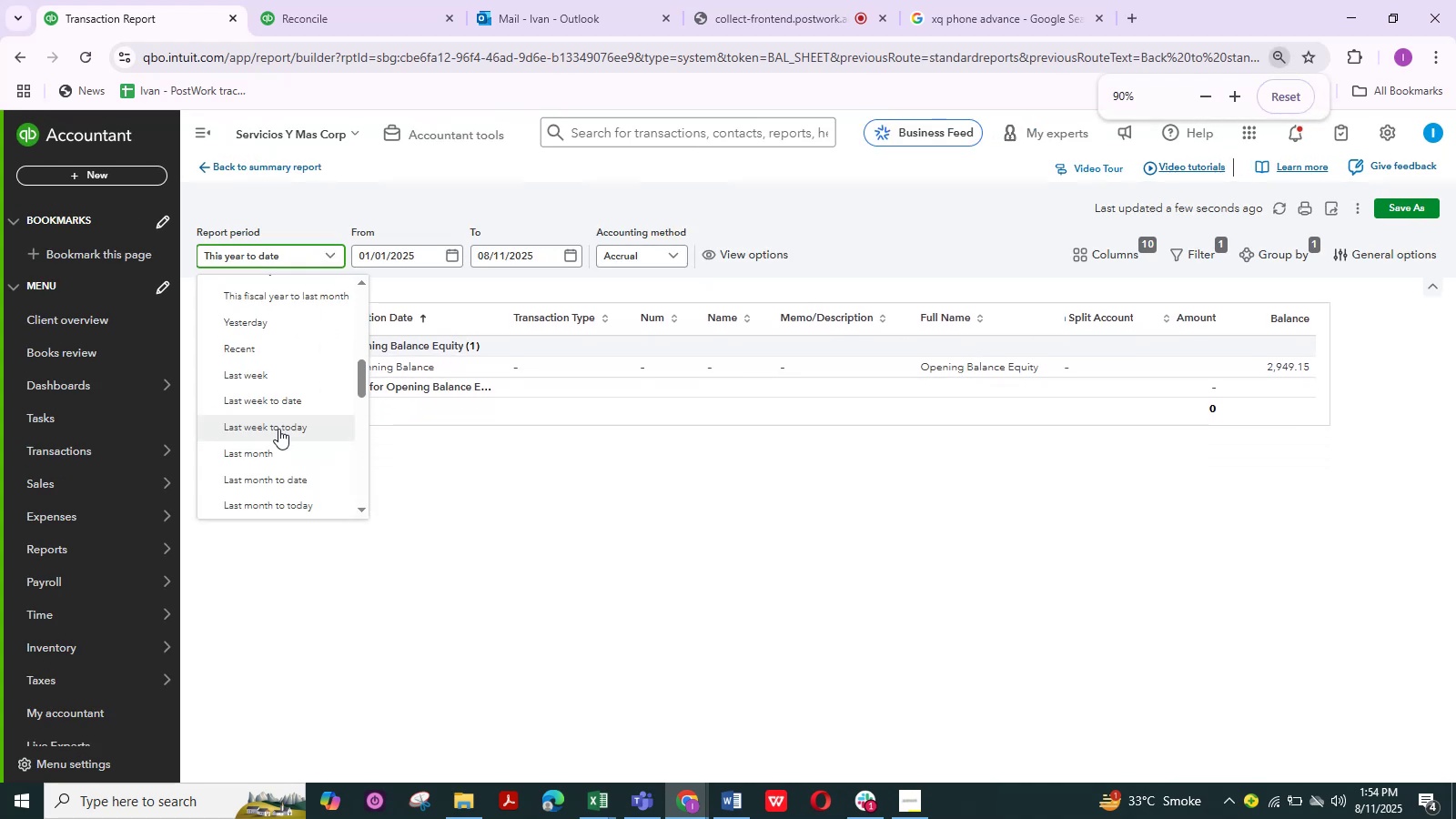 
hold_key(key=ControlLeft, duration=0.35)
scroll: coordinate [278, 429], scroll_direction: up, amount: 1.0
 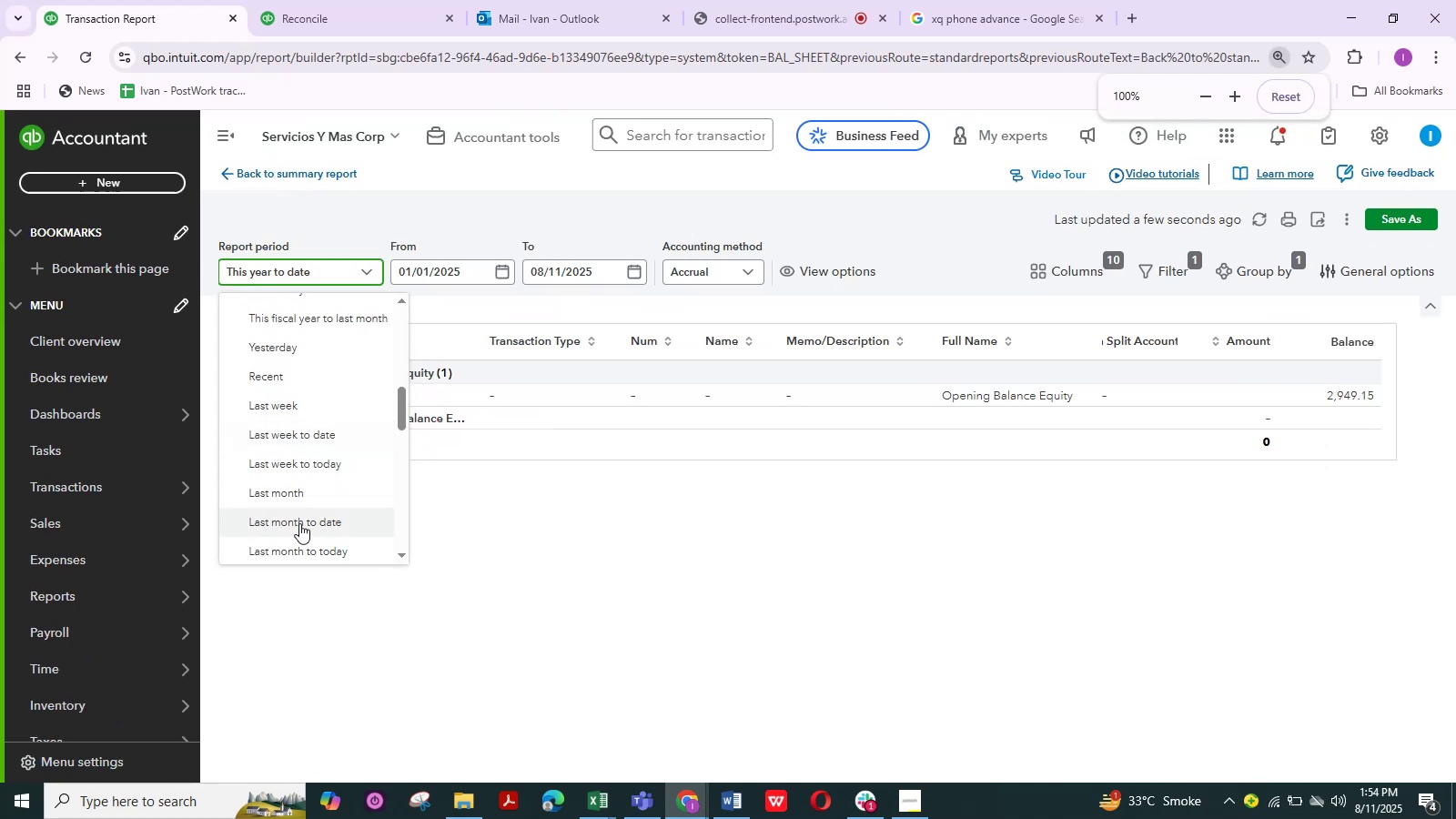 
scroll: coordinate [370, 490], scroll_direction: down, amount: 3.0
 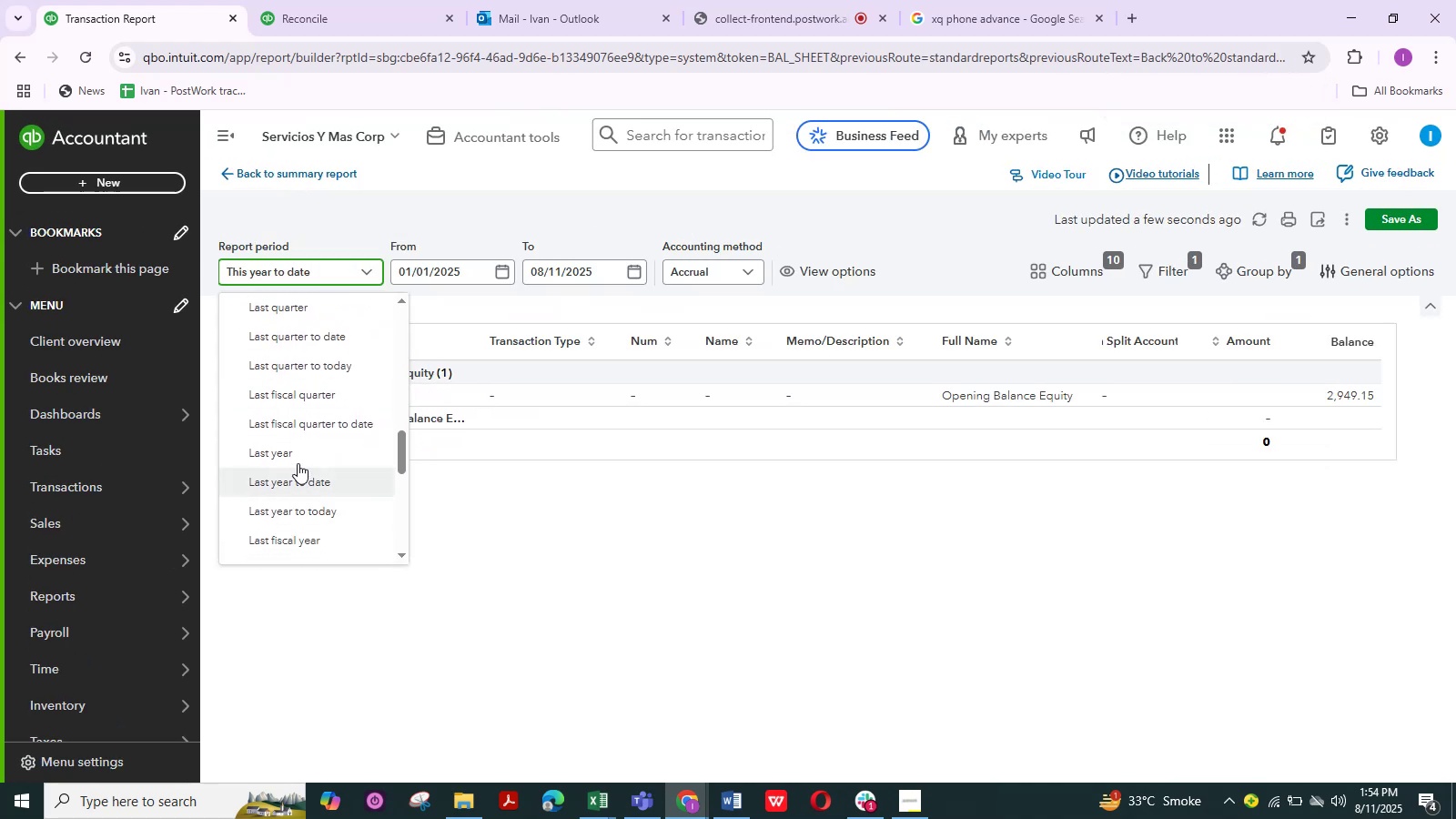 
left_click([298, 460])
 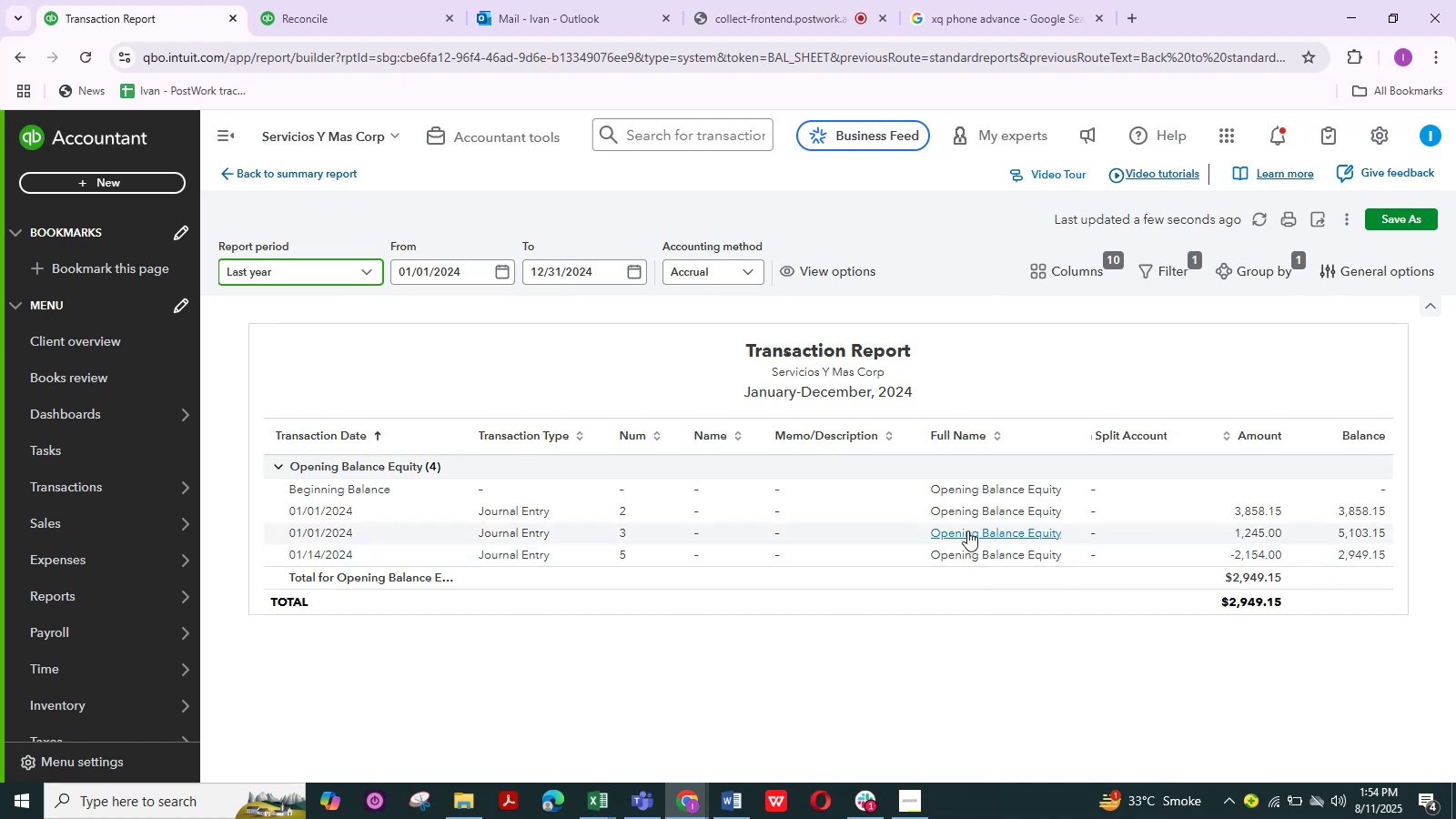 
mouse_move([1006, 508])
 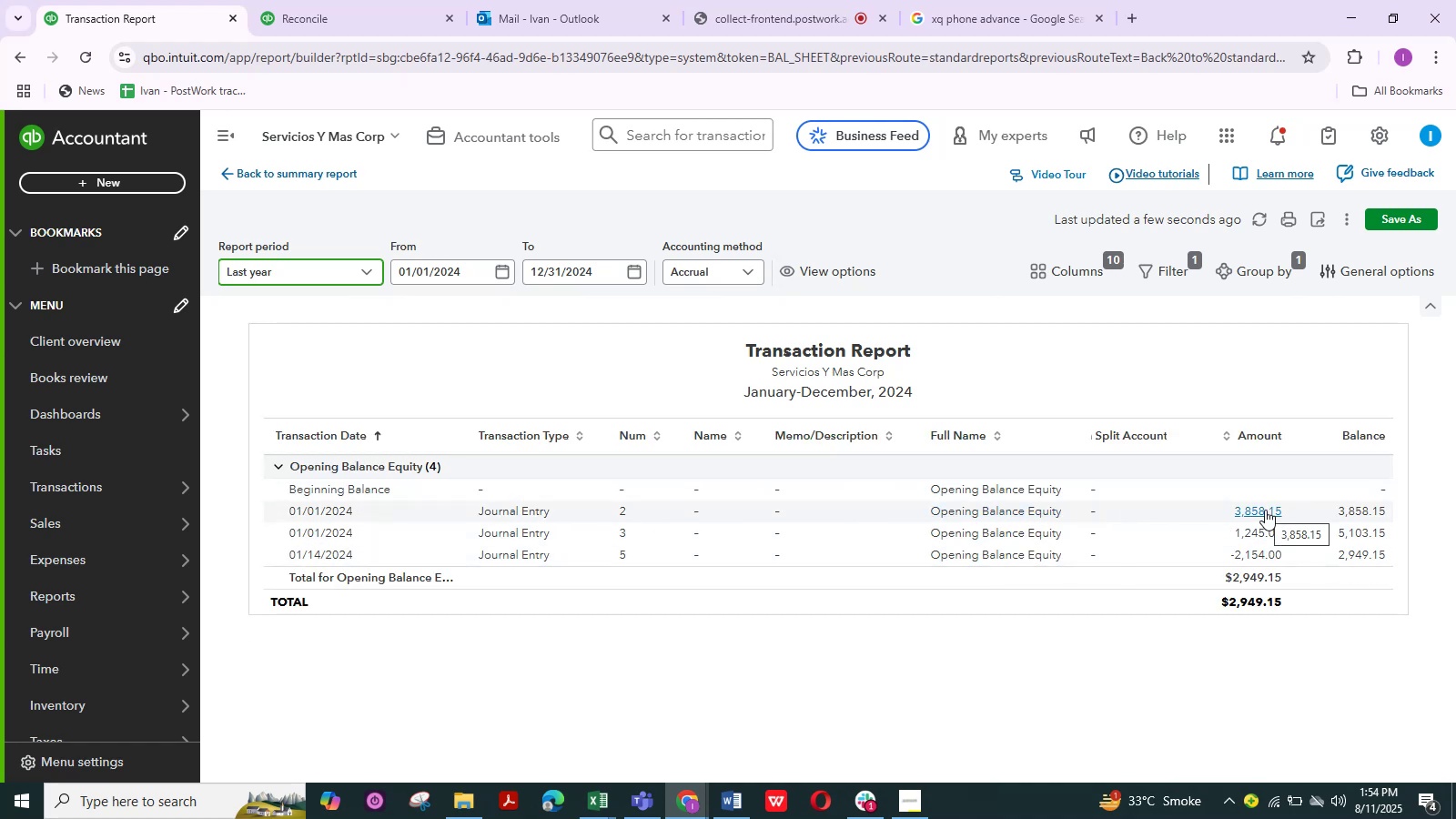 
left_click([1265, 510])
 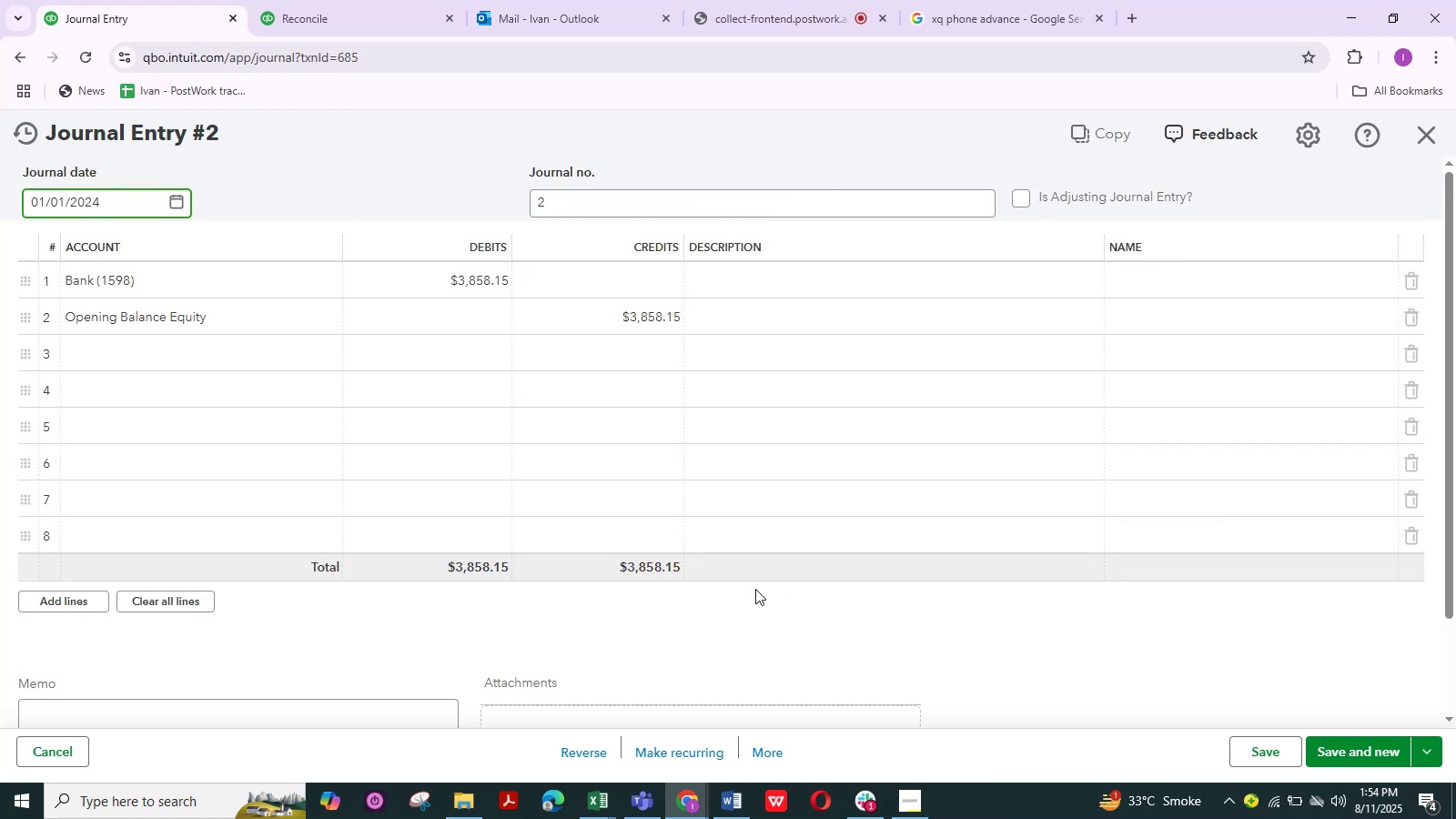 
wait(7.13)
 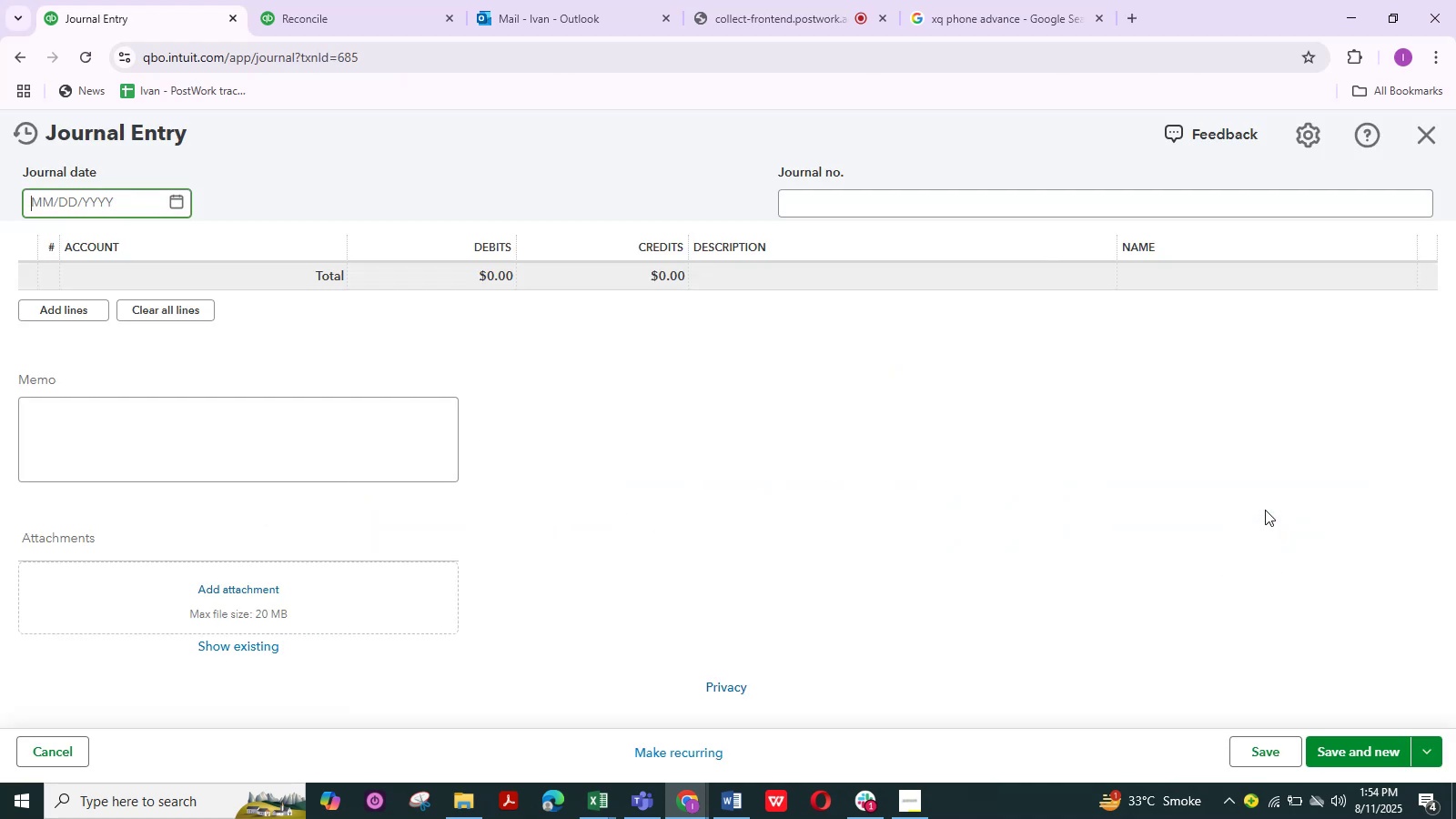 
scroll: coordinate [695, 625], scroll_direction: down, amount: 3.0
 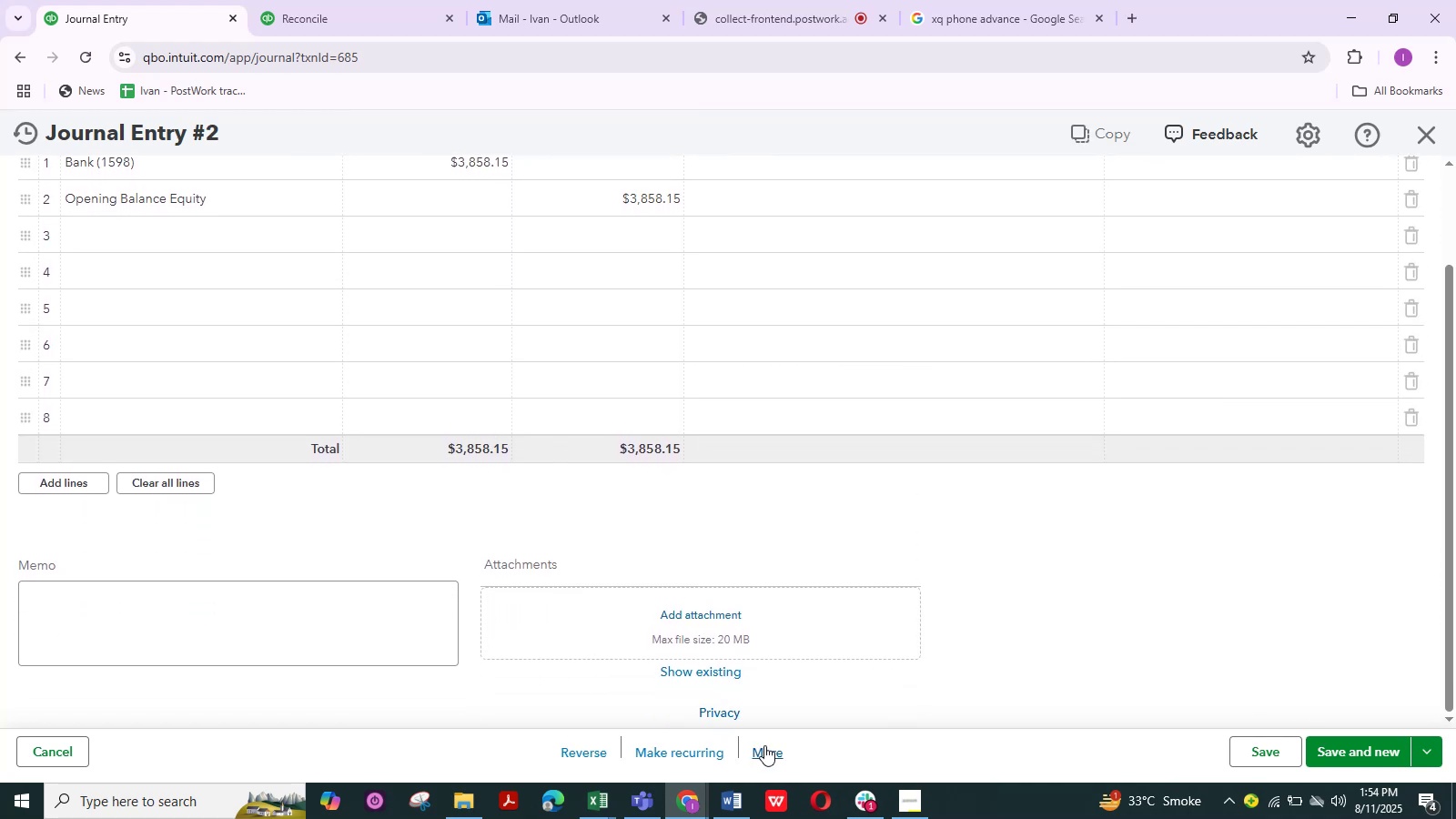 
left_click([767, 750])
 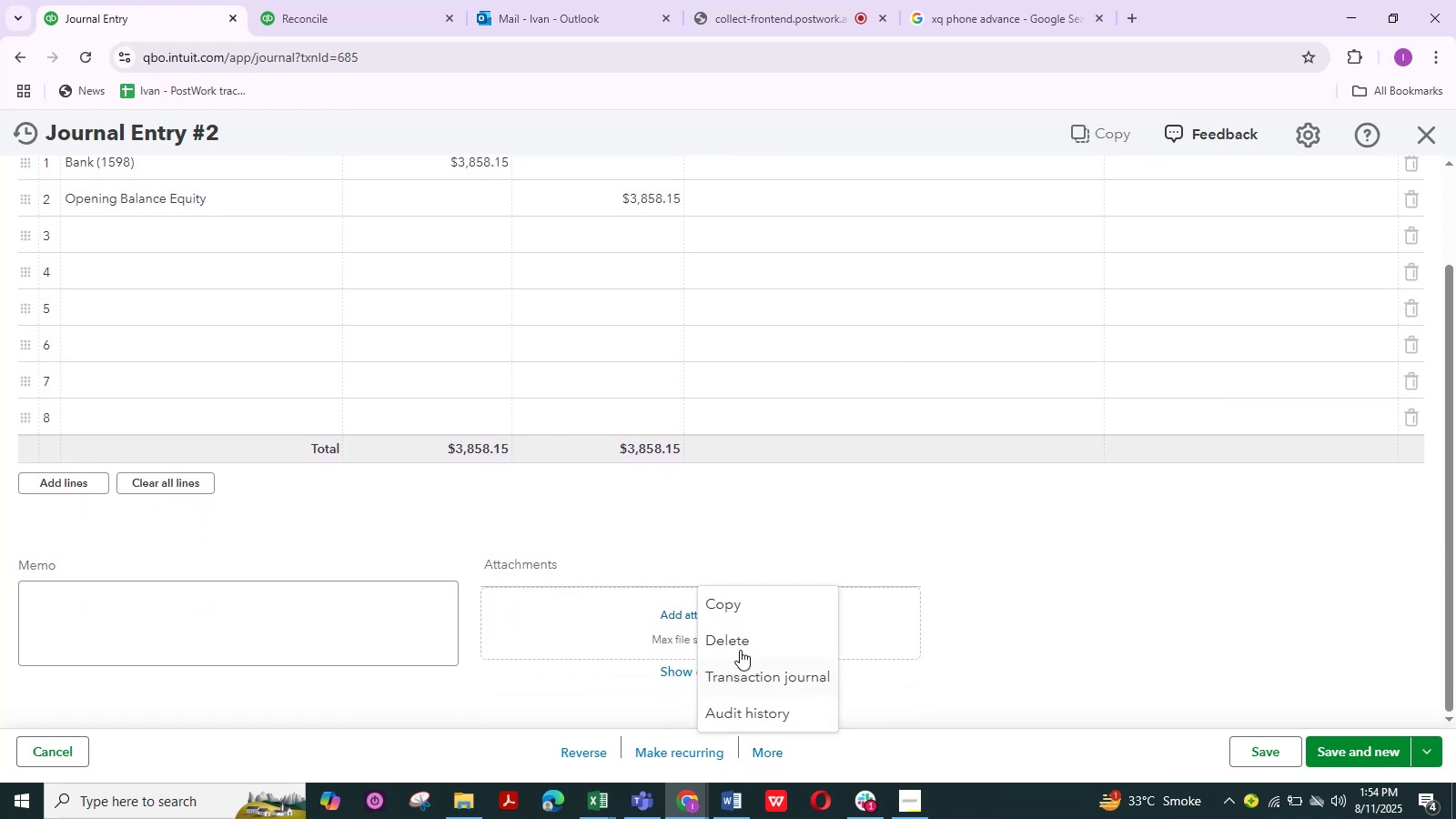 
left_click([737, 637])
 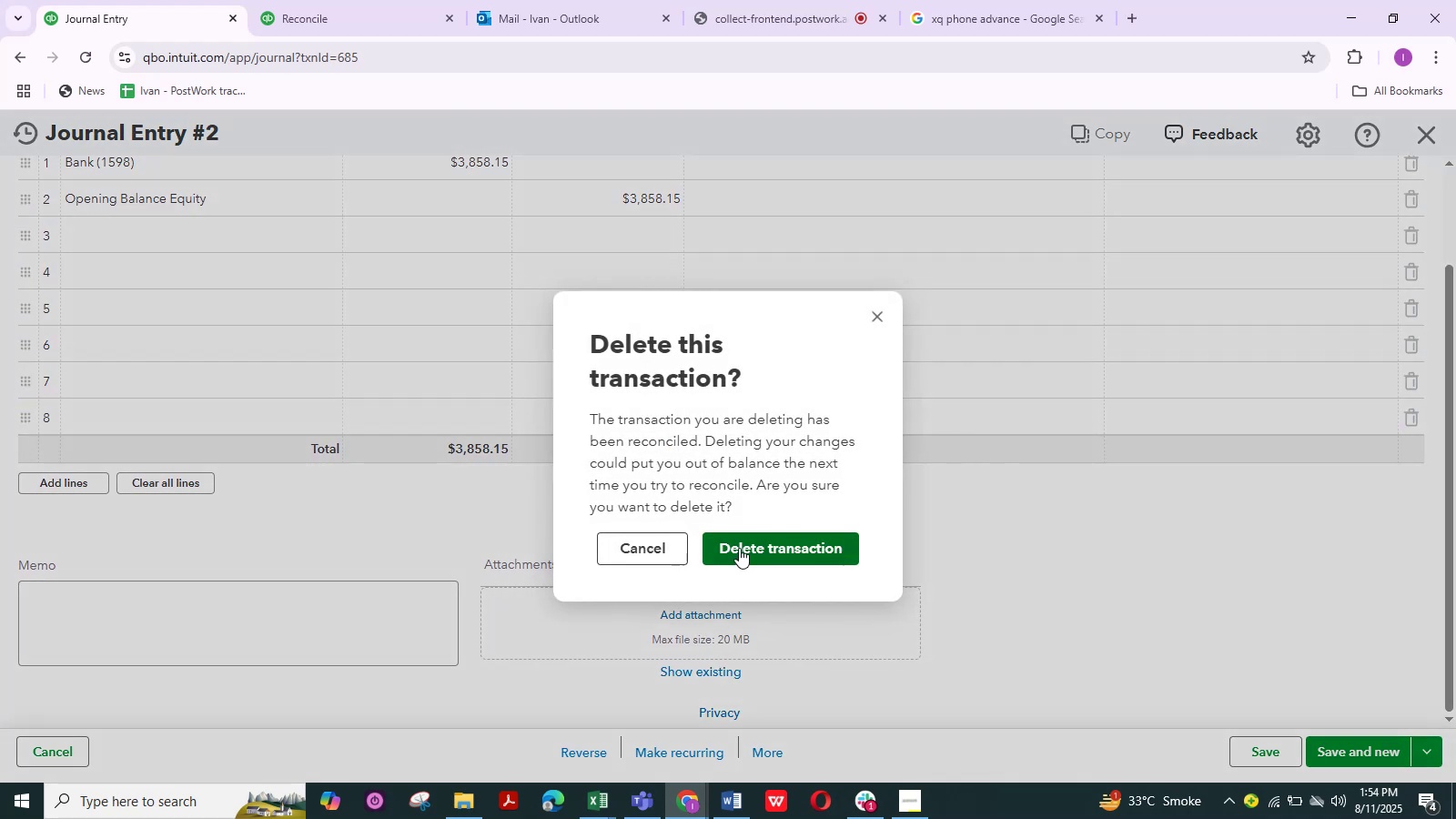 
left_click([740, 541])
 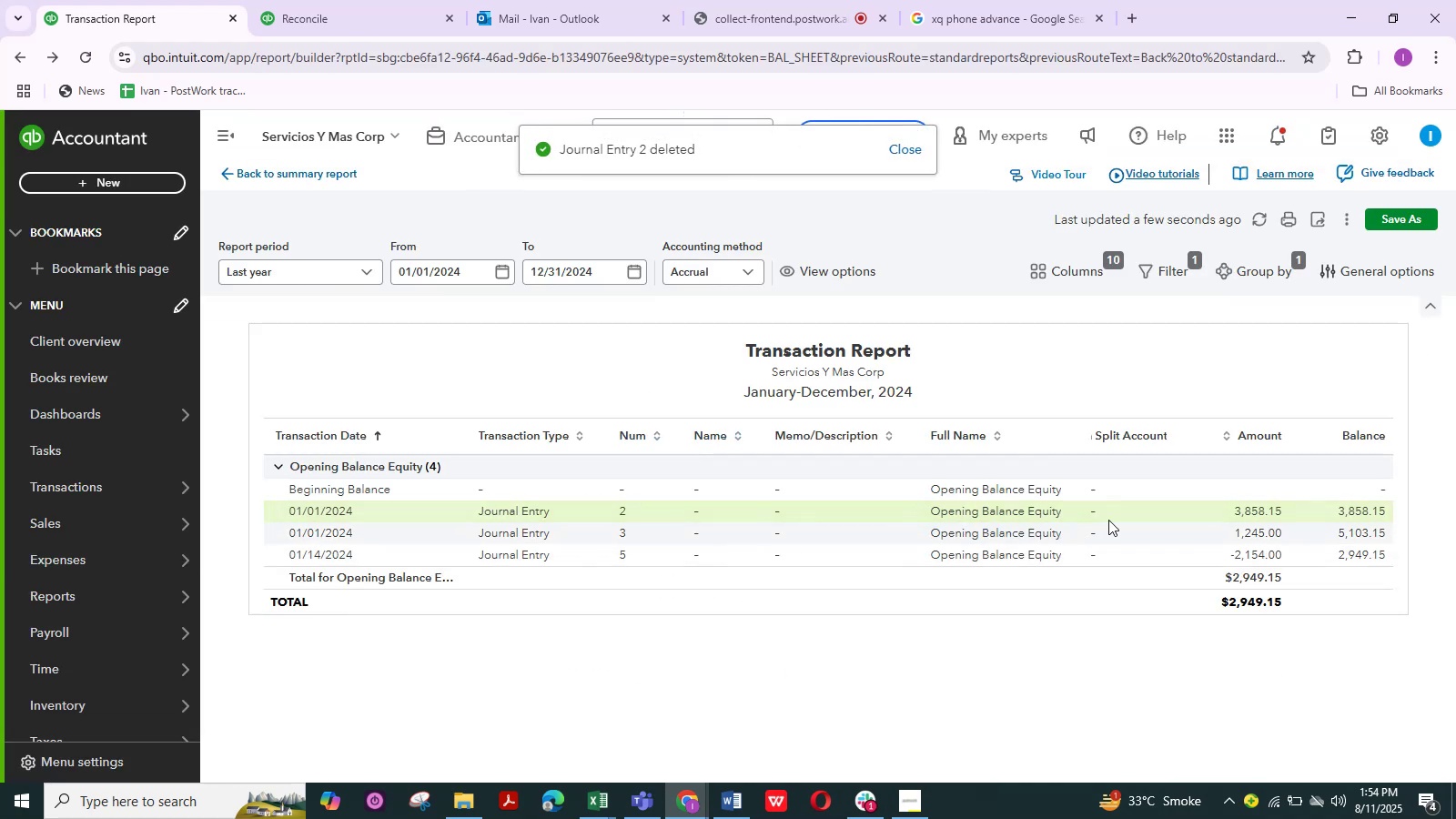 
left_click([1248, 512])
 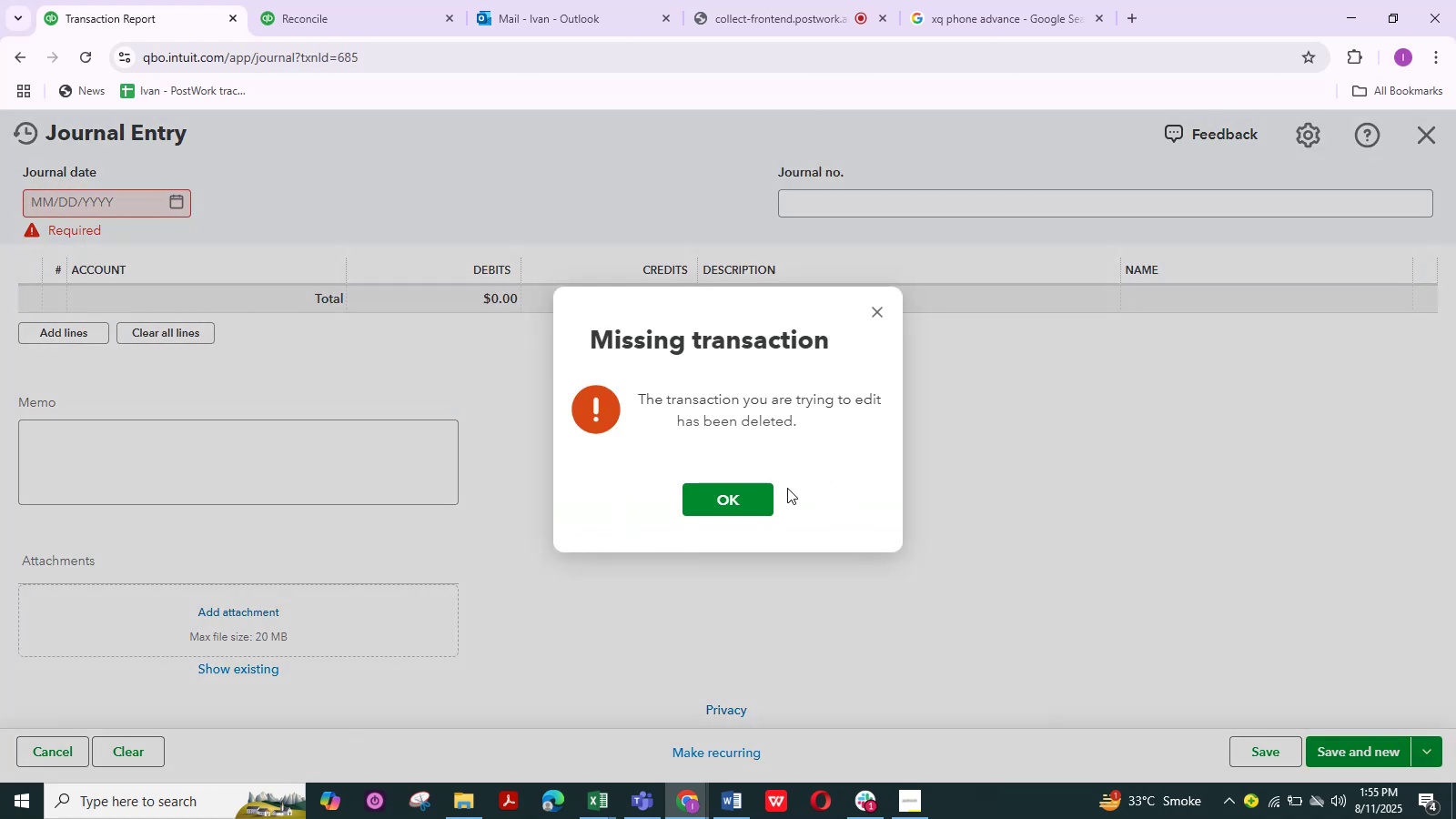 
left_click([757, 502])
 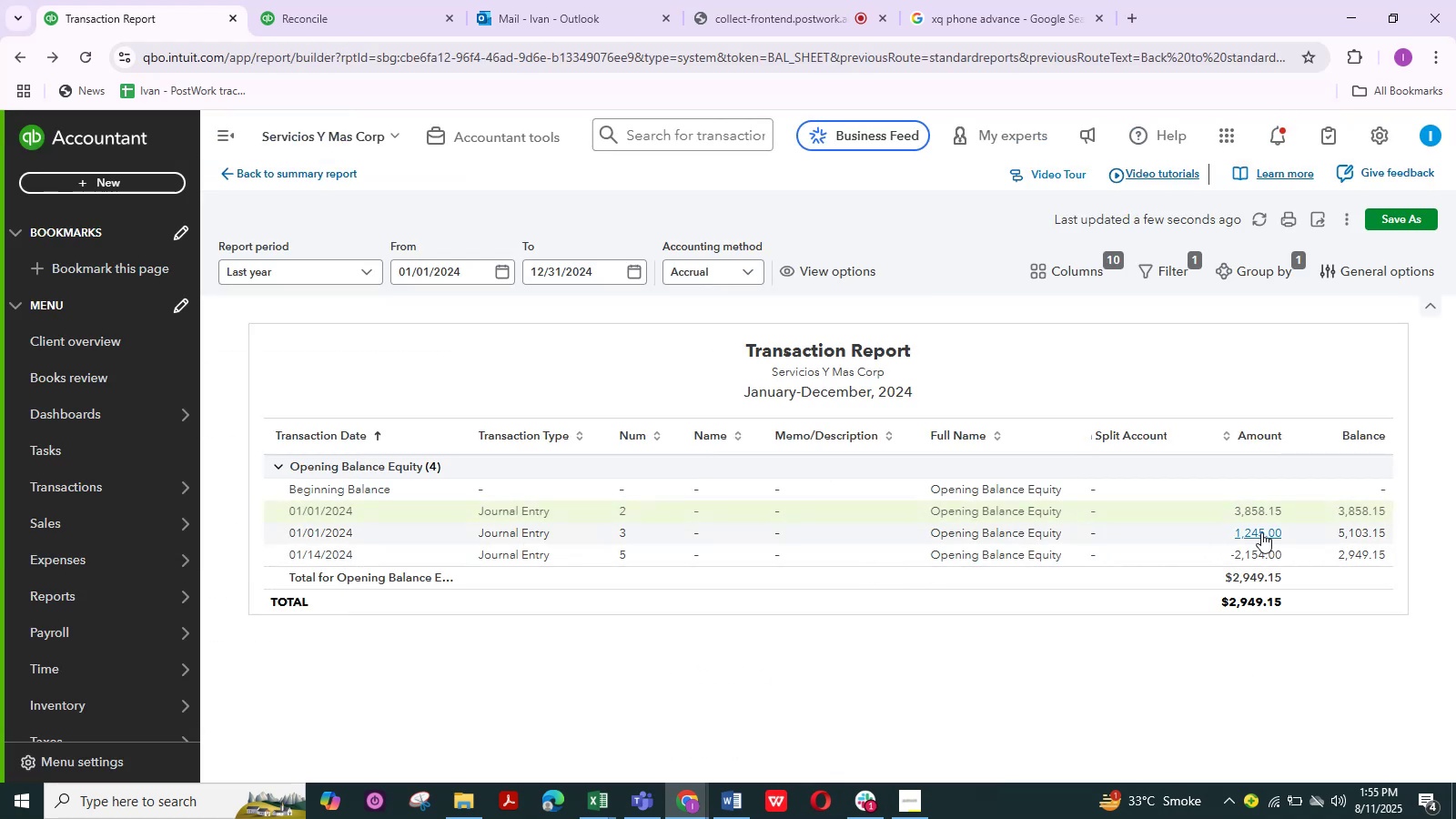 
left_click([1261, 533])
 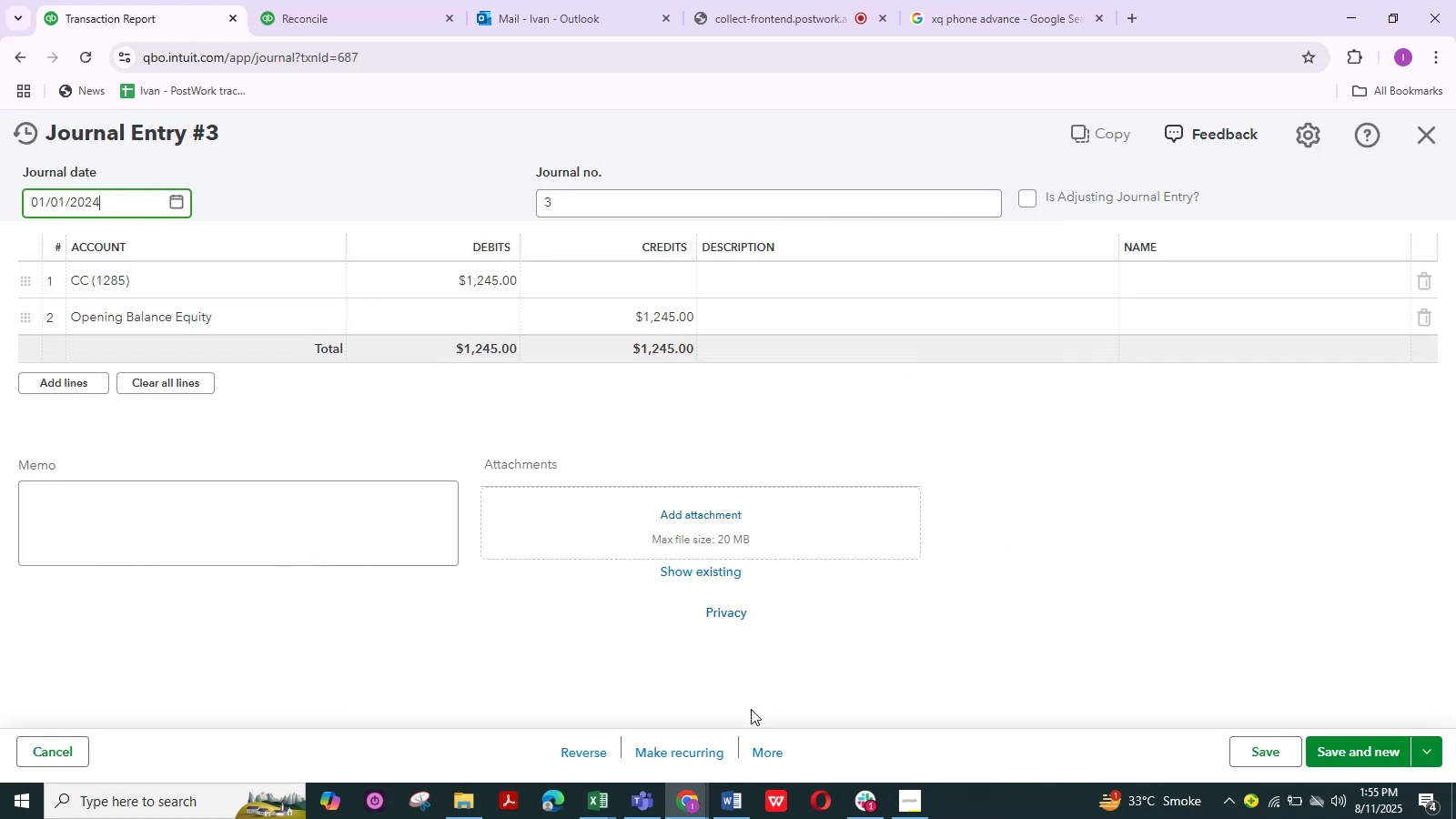 
left_click([775, 755])
 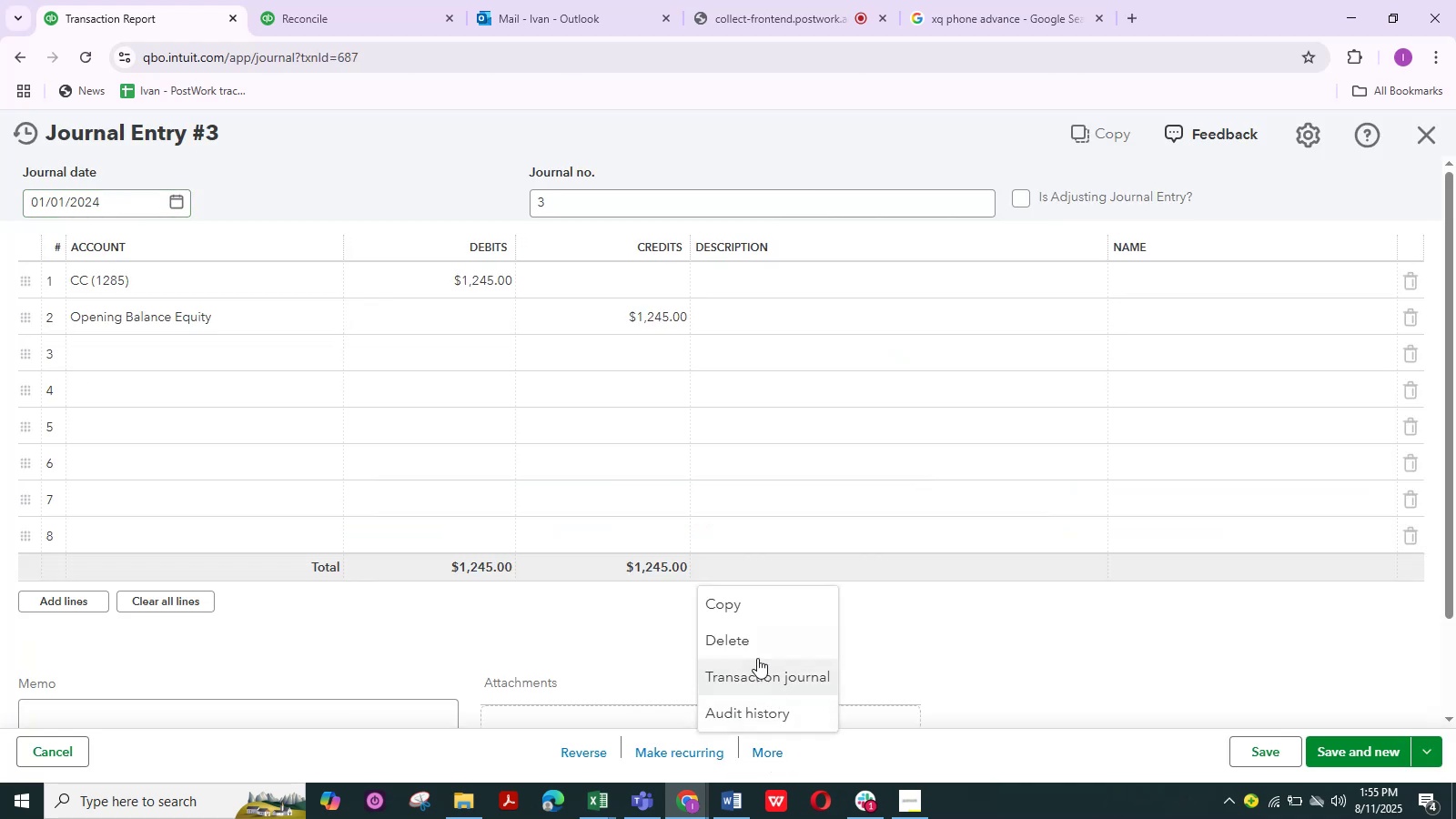 
left_click([754, 650])
 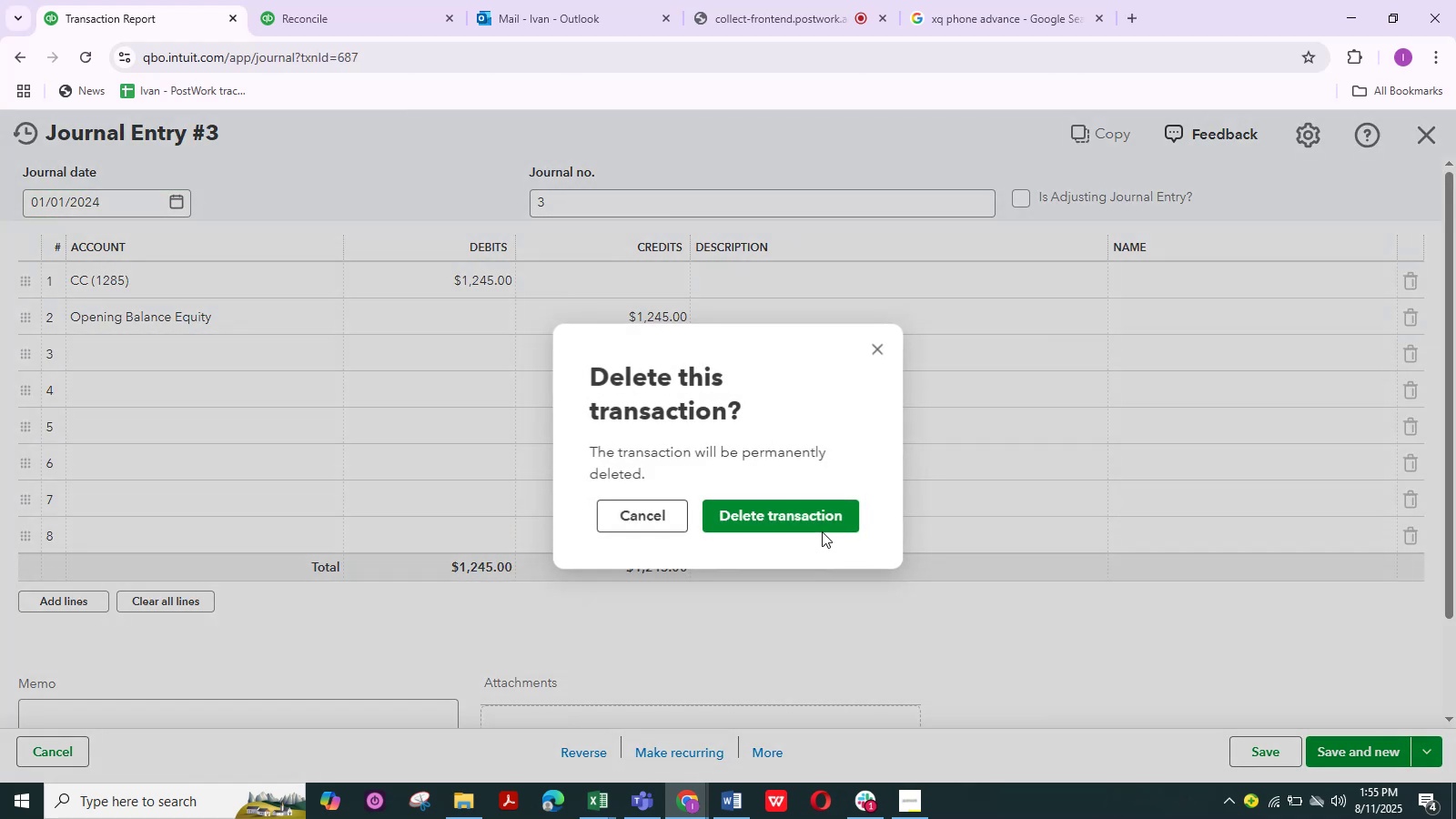 
left_click([803, 515])
 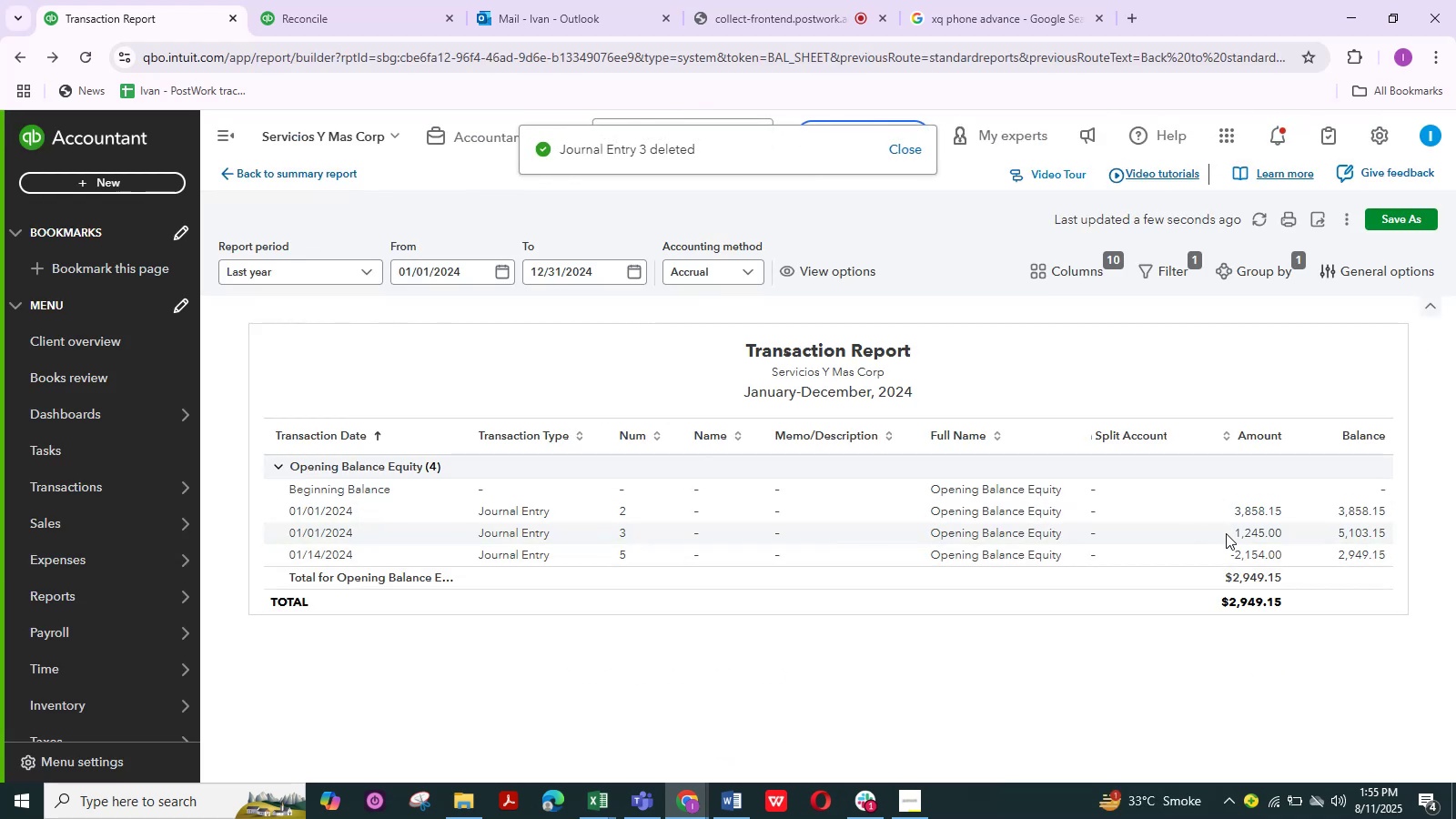 
left_click([1262, 558])
 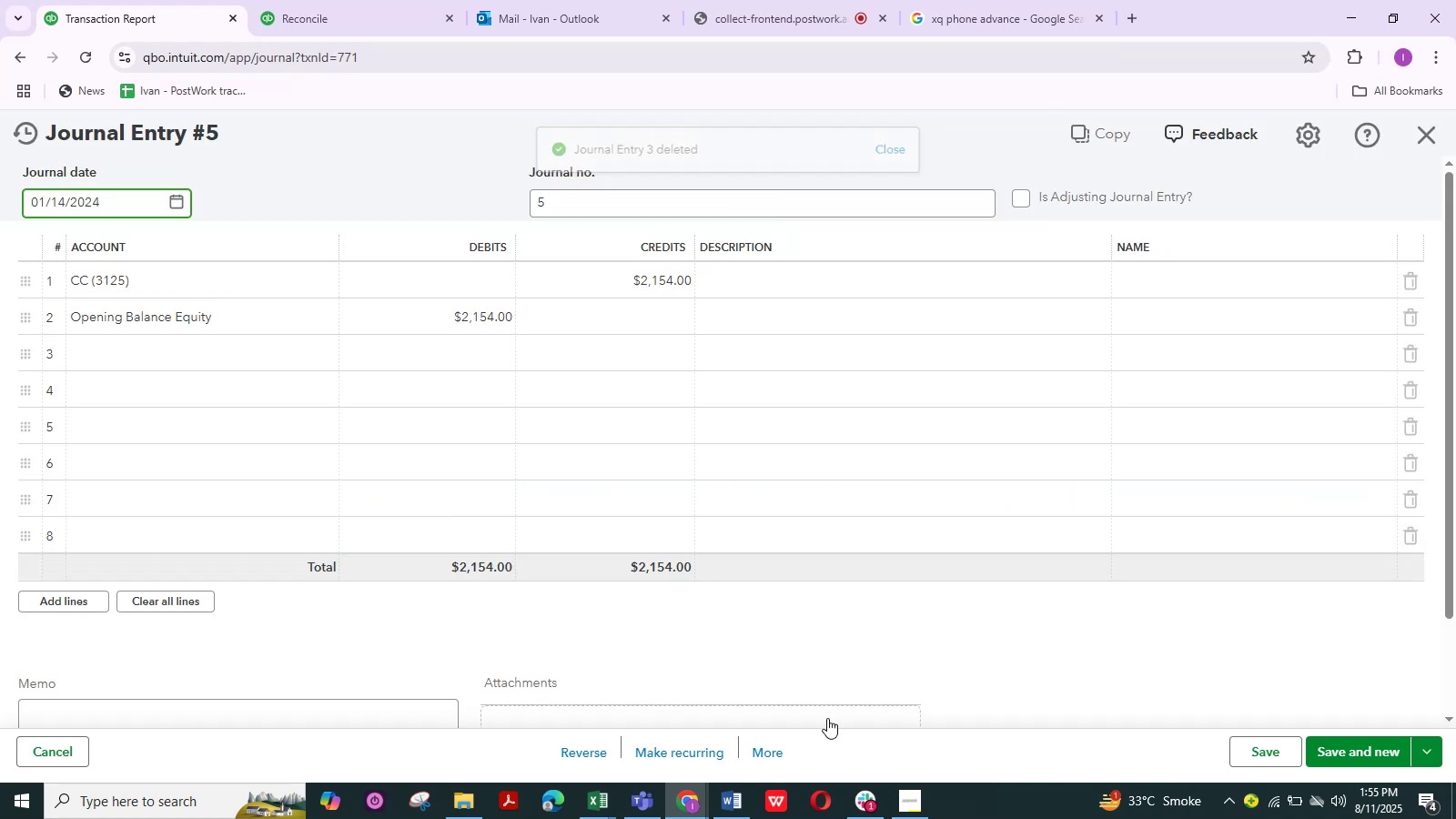 
left_click([773, 748])
 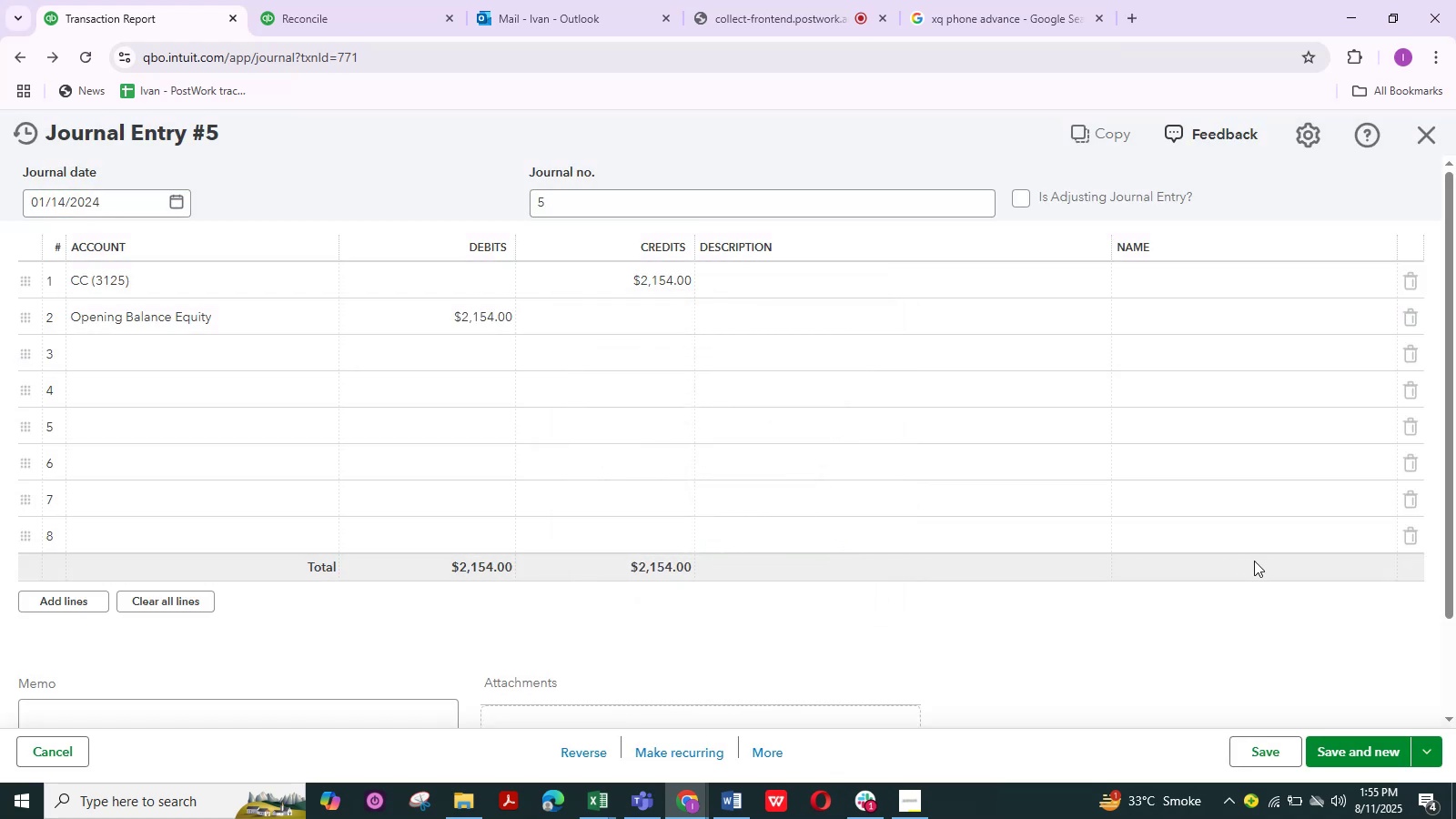 
left_click([1259, 555])
 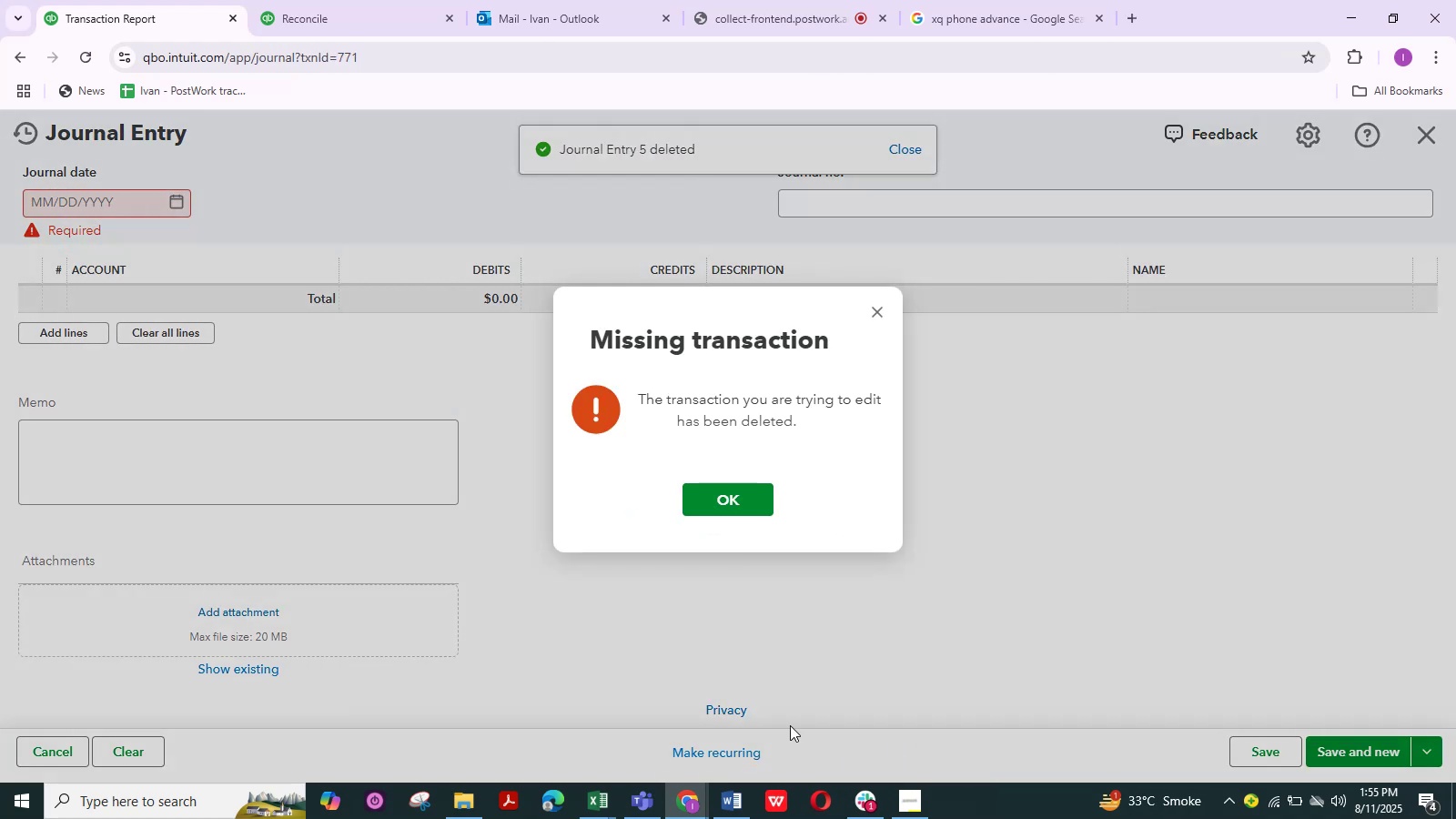 
left_click([733, 499])
 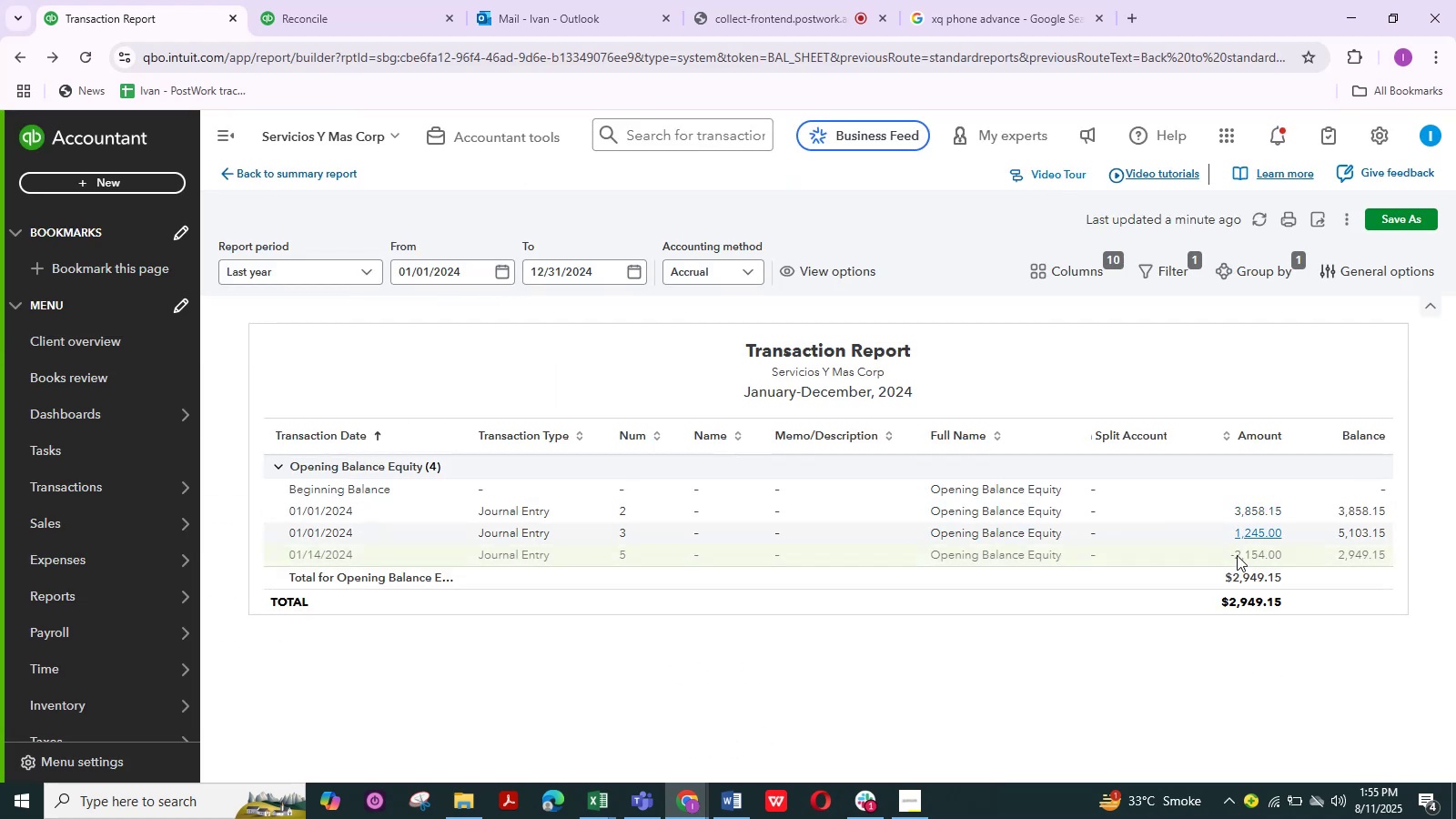 
left_click([1243, 576])
 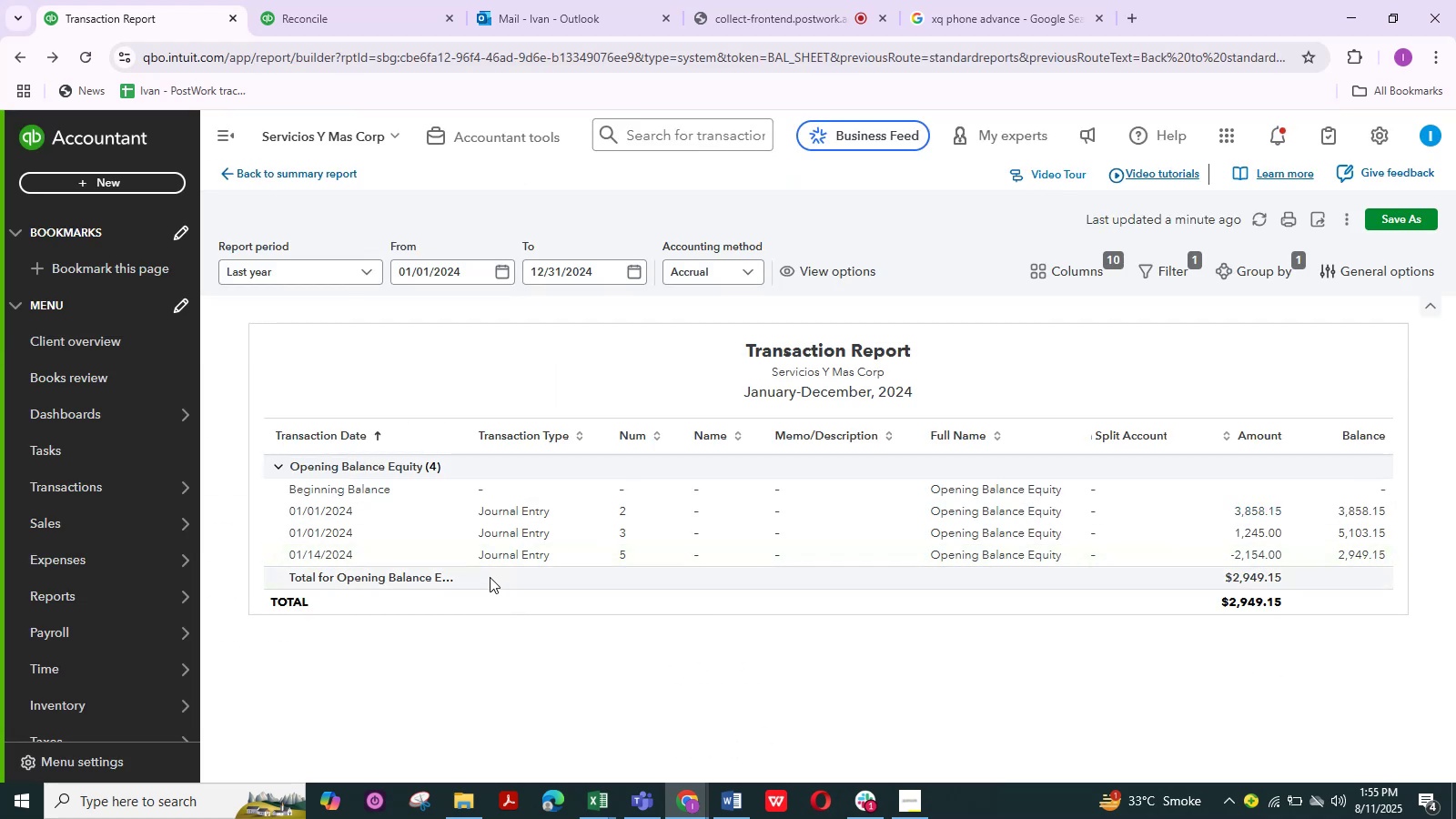 
left_click([1252, 581])
 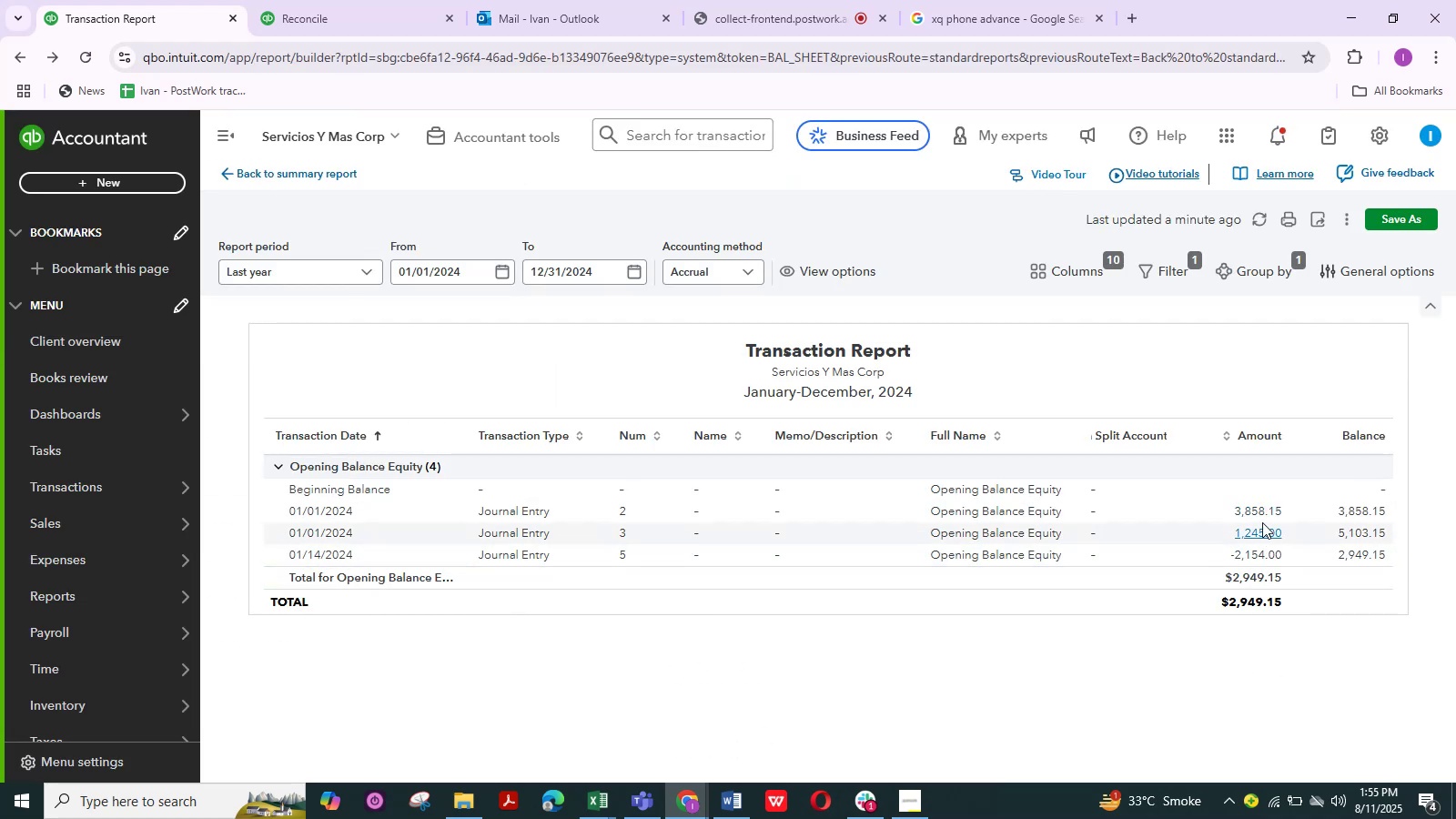 
left_click([1259, 517])
 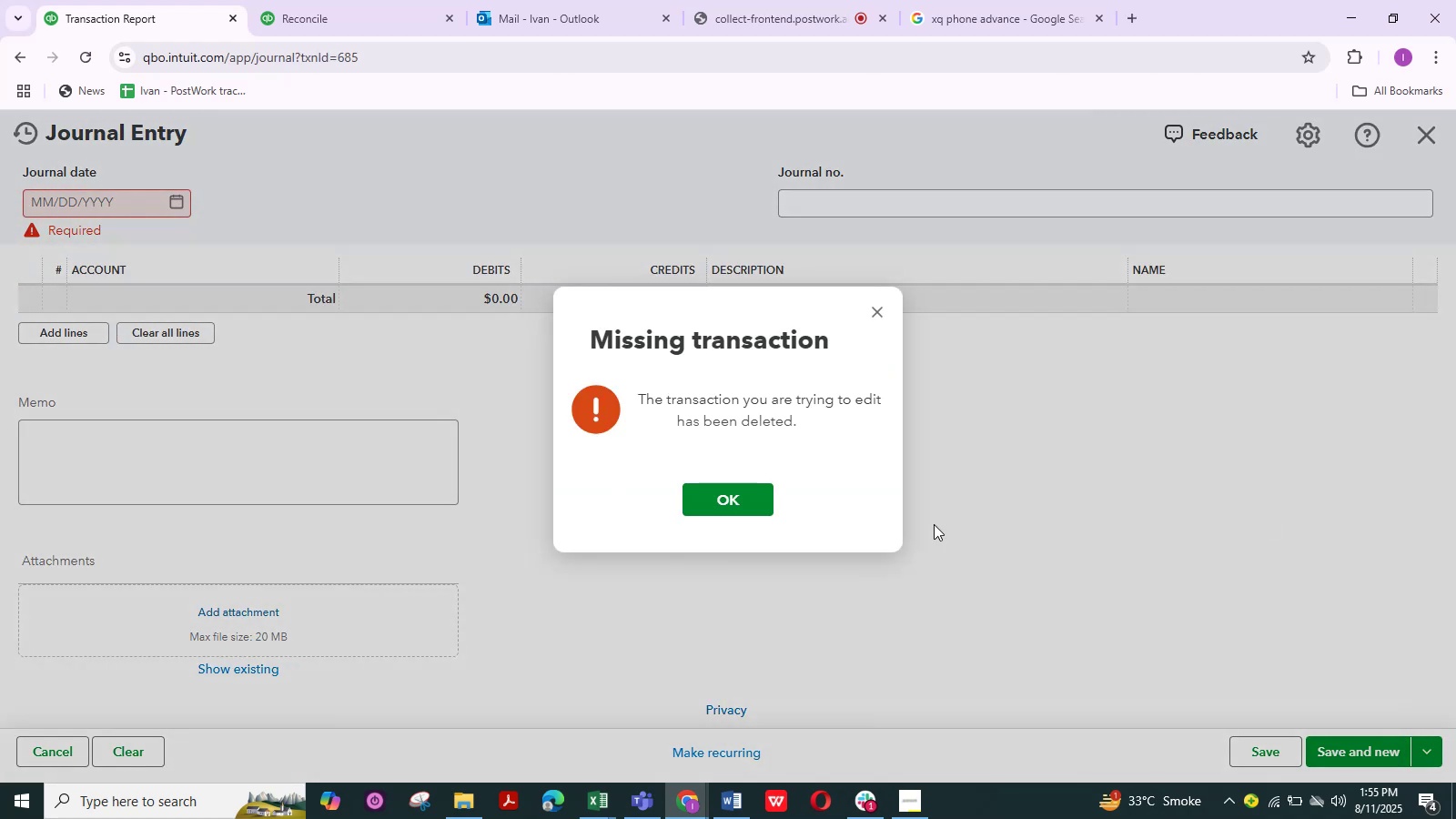 
left_click([743, 492])
 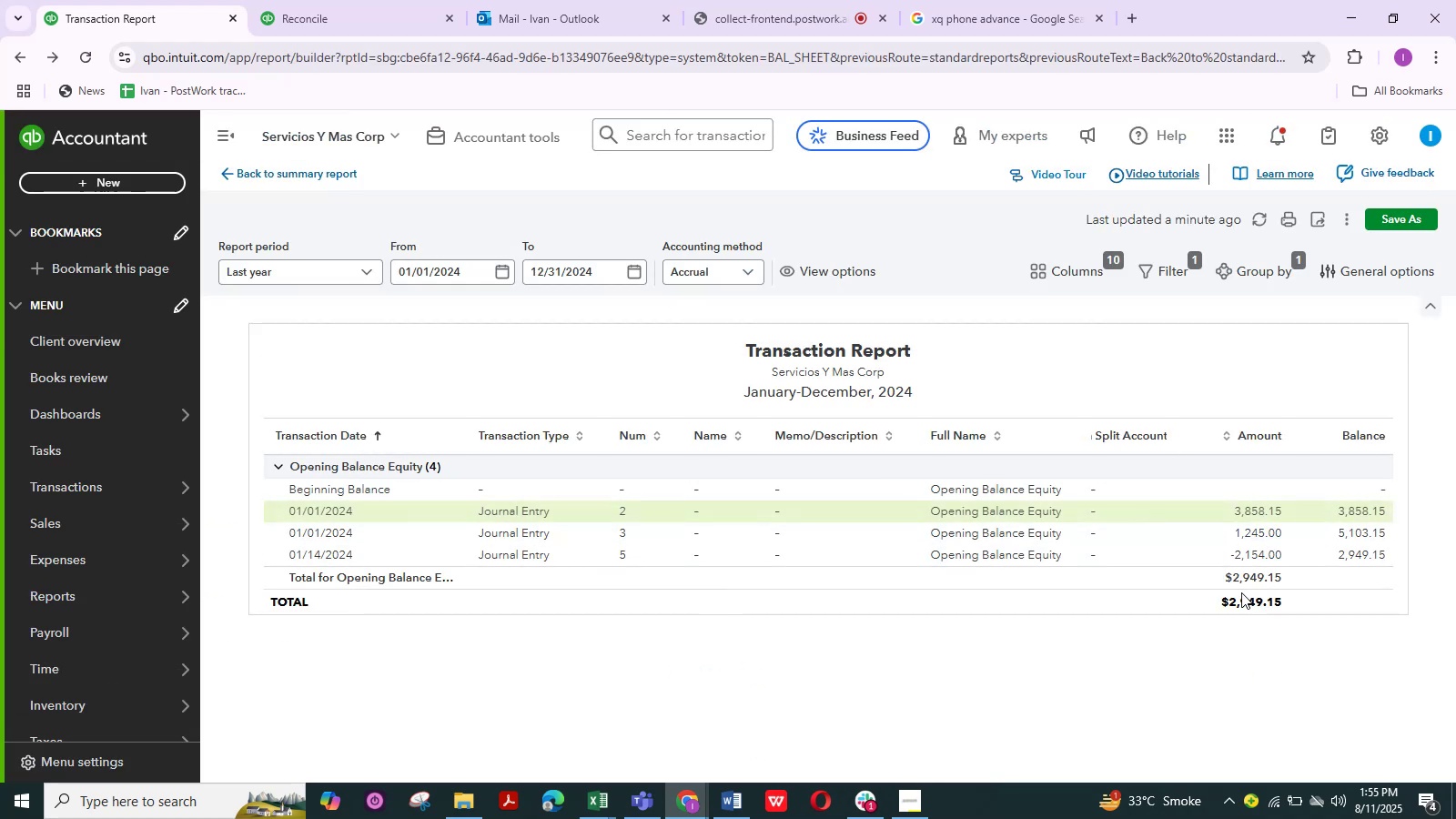 
left_click([1261, 550])
 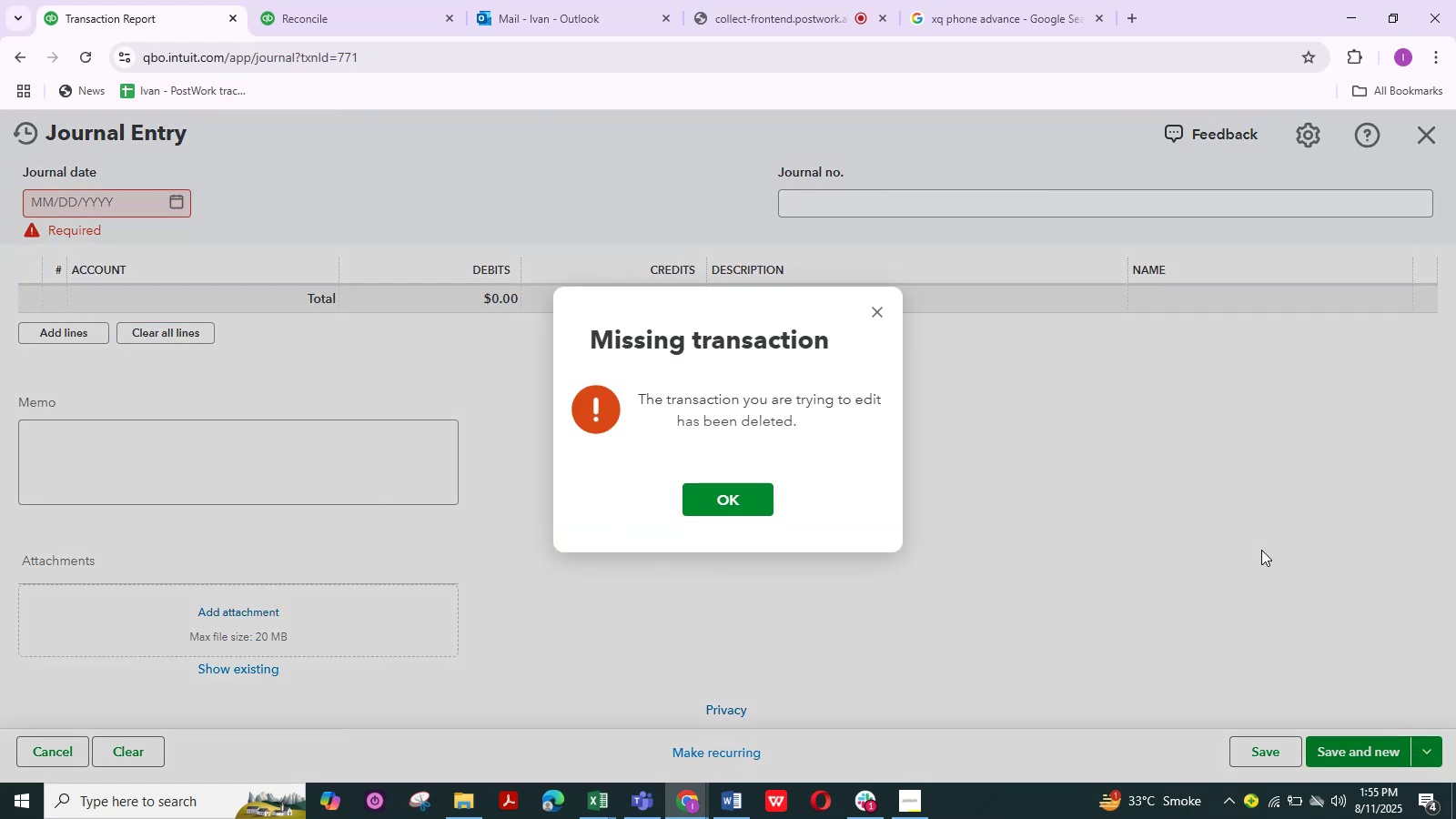 
left_click([731, 493])
 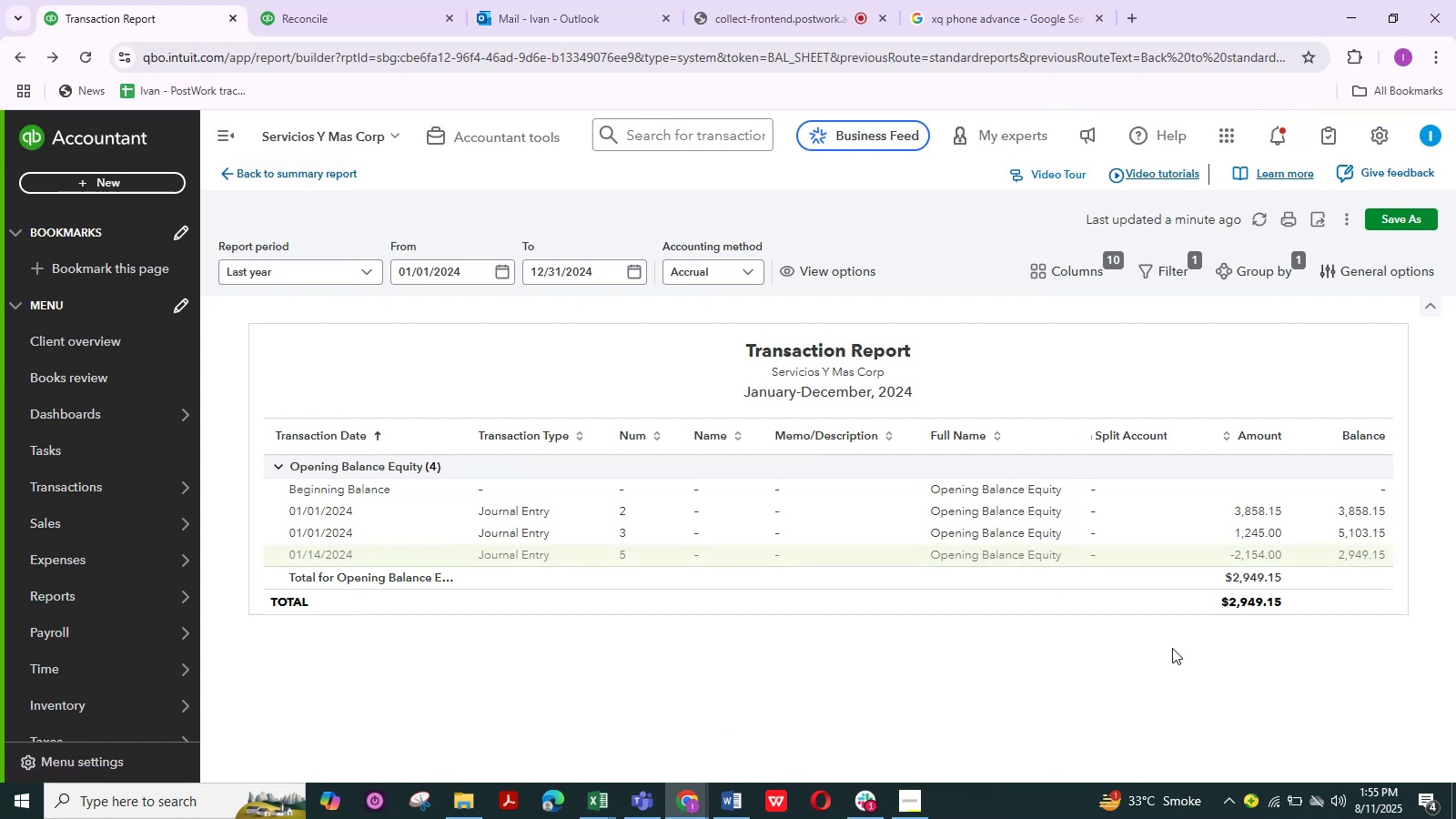 
left_click([1158, 666])
 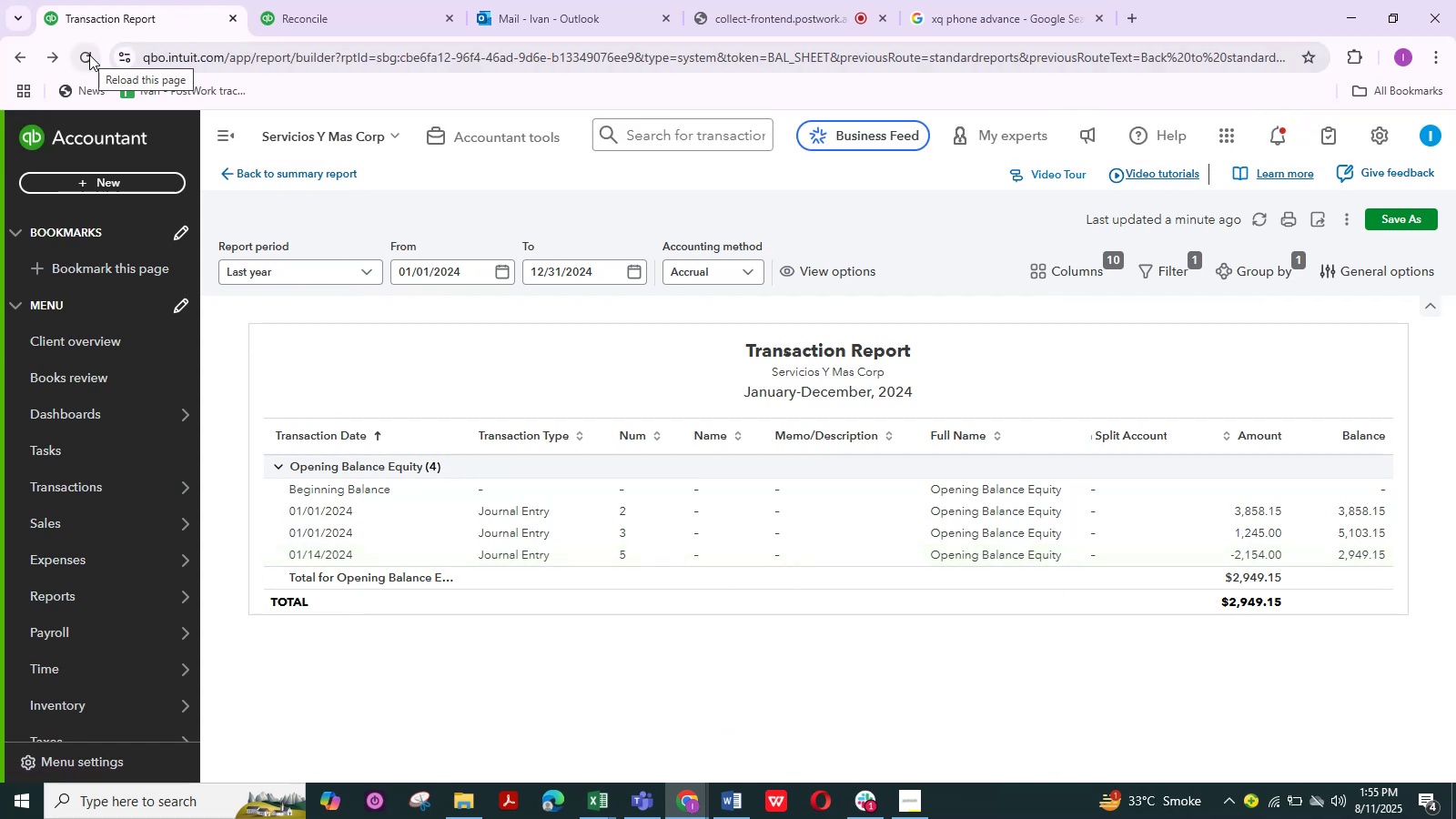 